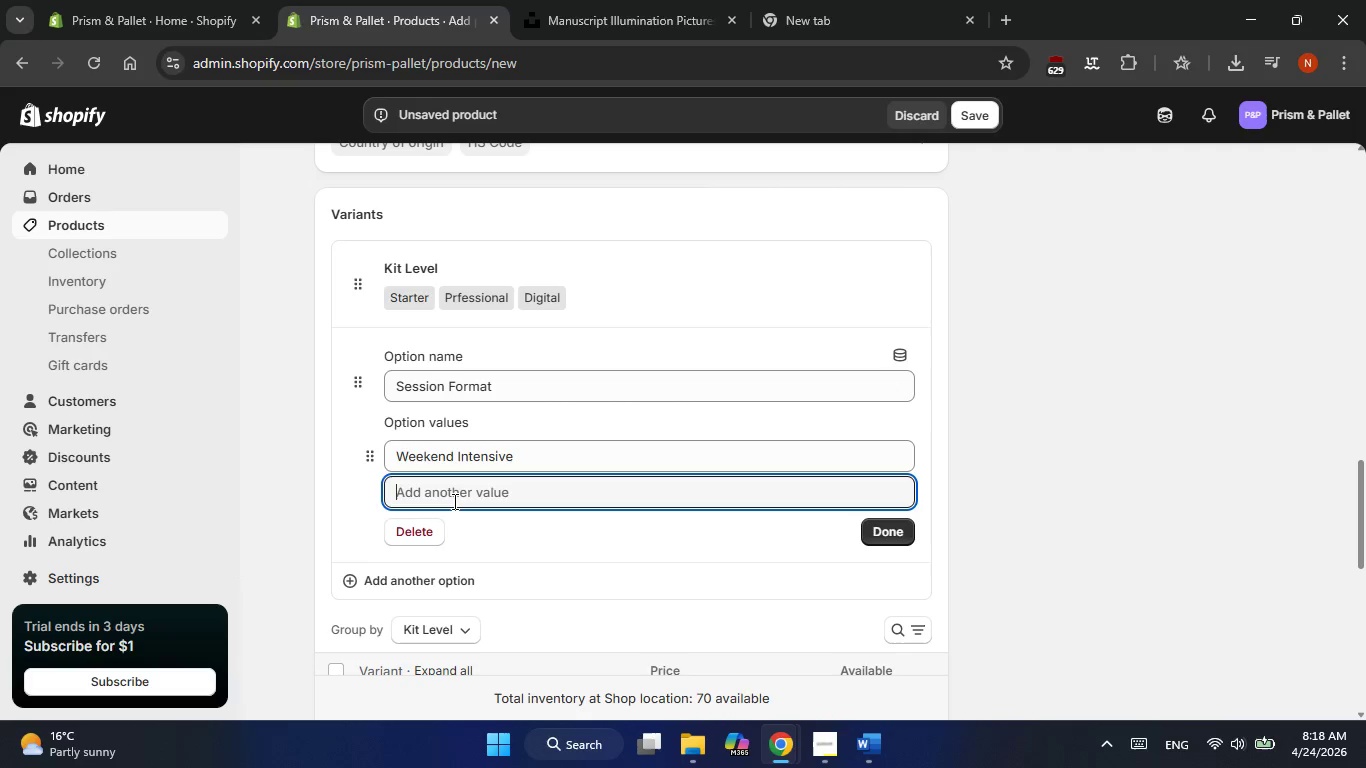 
type(Weekly )
 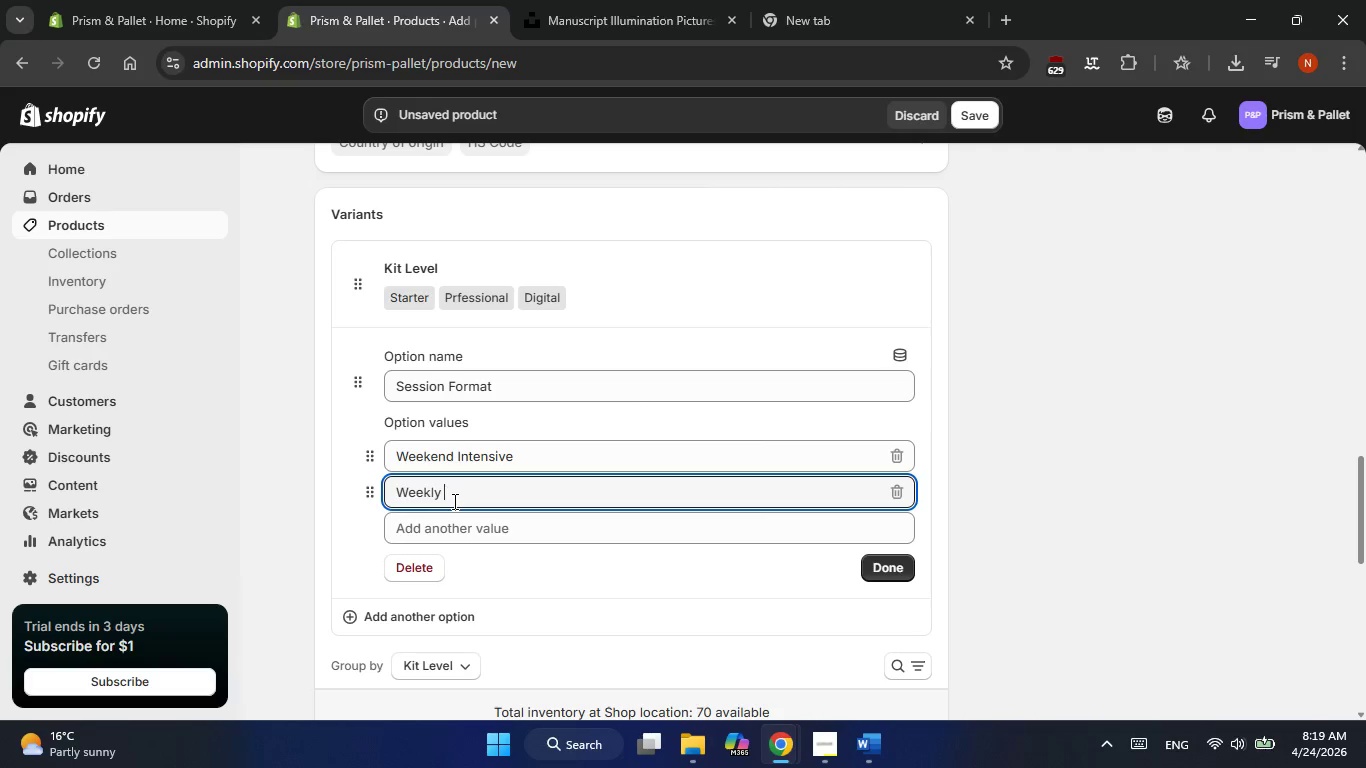 
wait(5.11)
 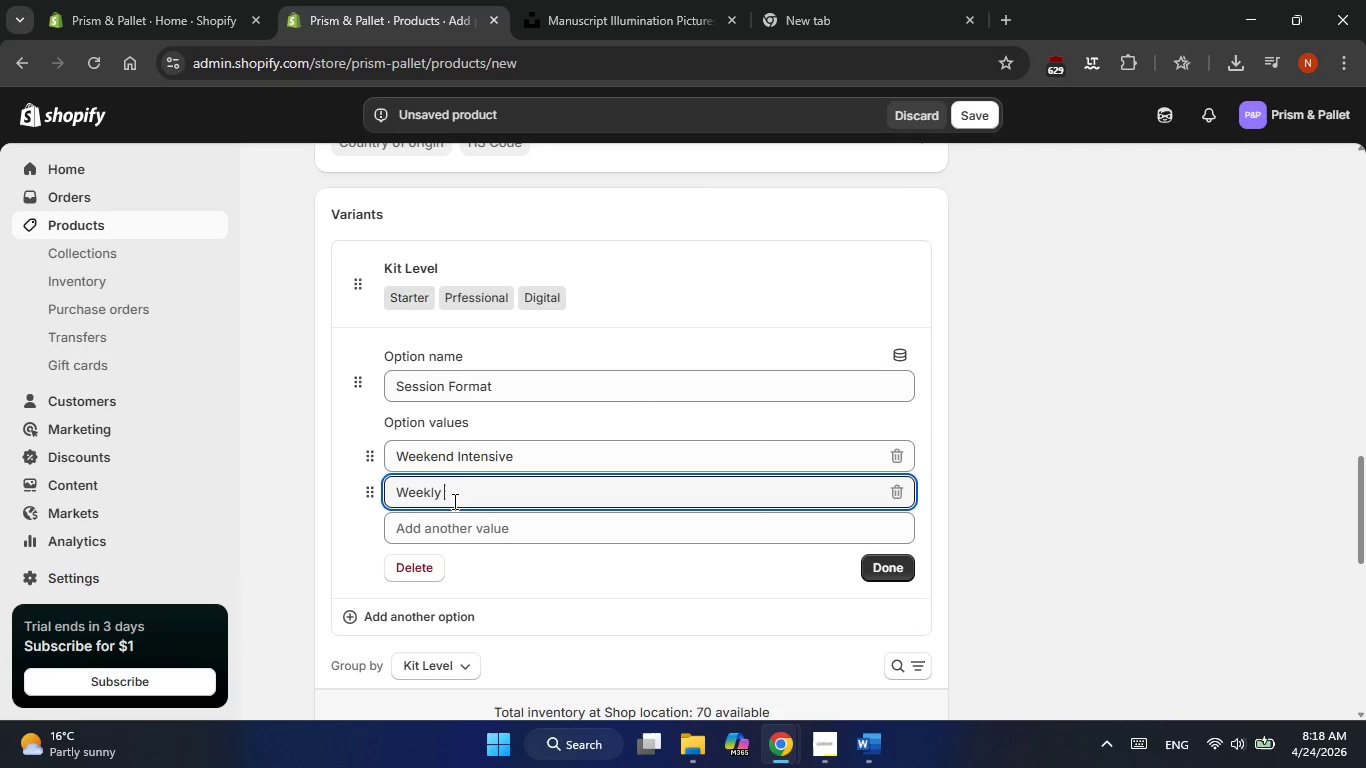 
type(Evening )
 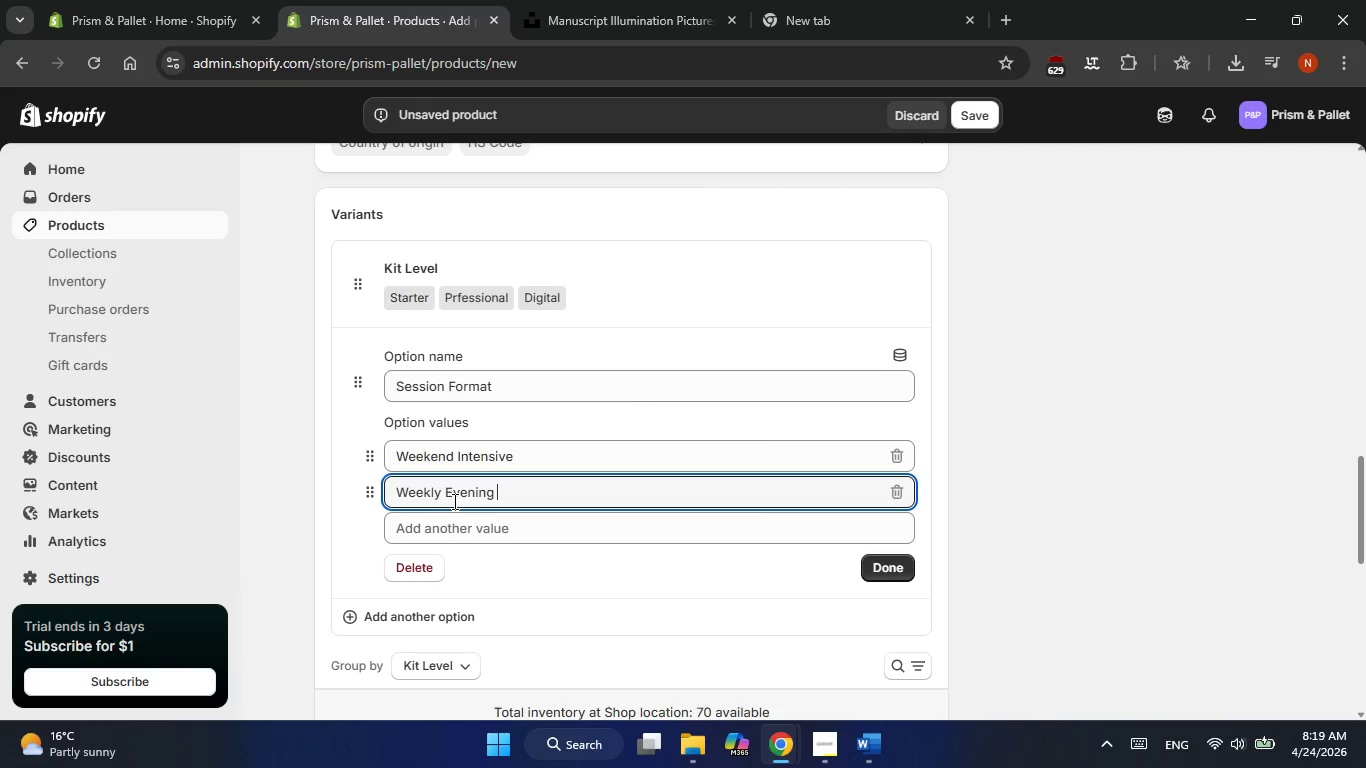 
type(Series)
 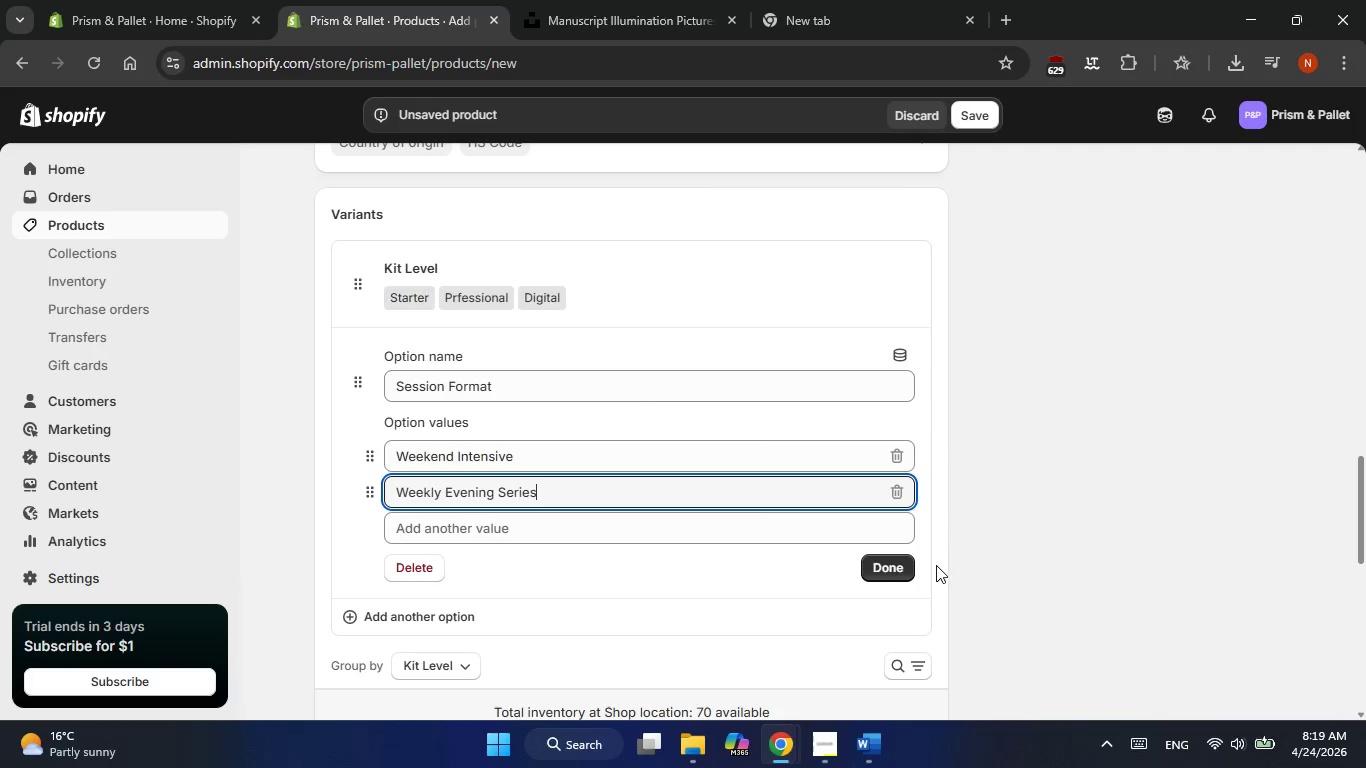 
left_click([902, 570])
 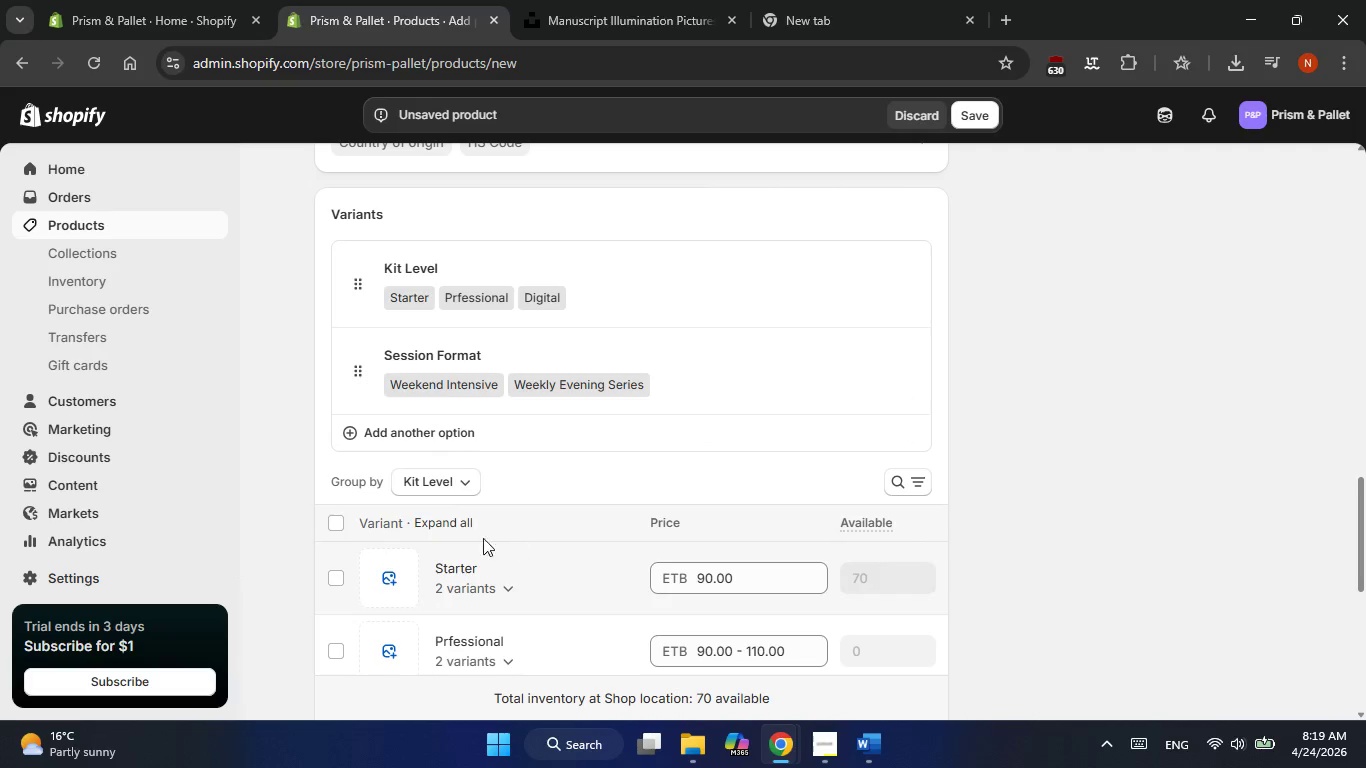 
left_click([437, 428])
 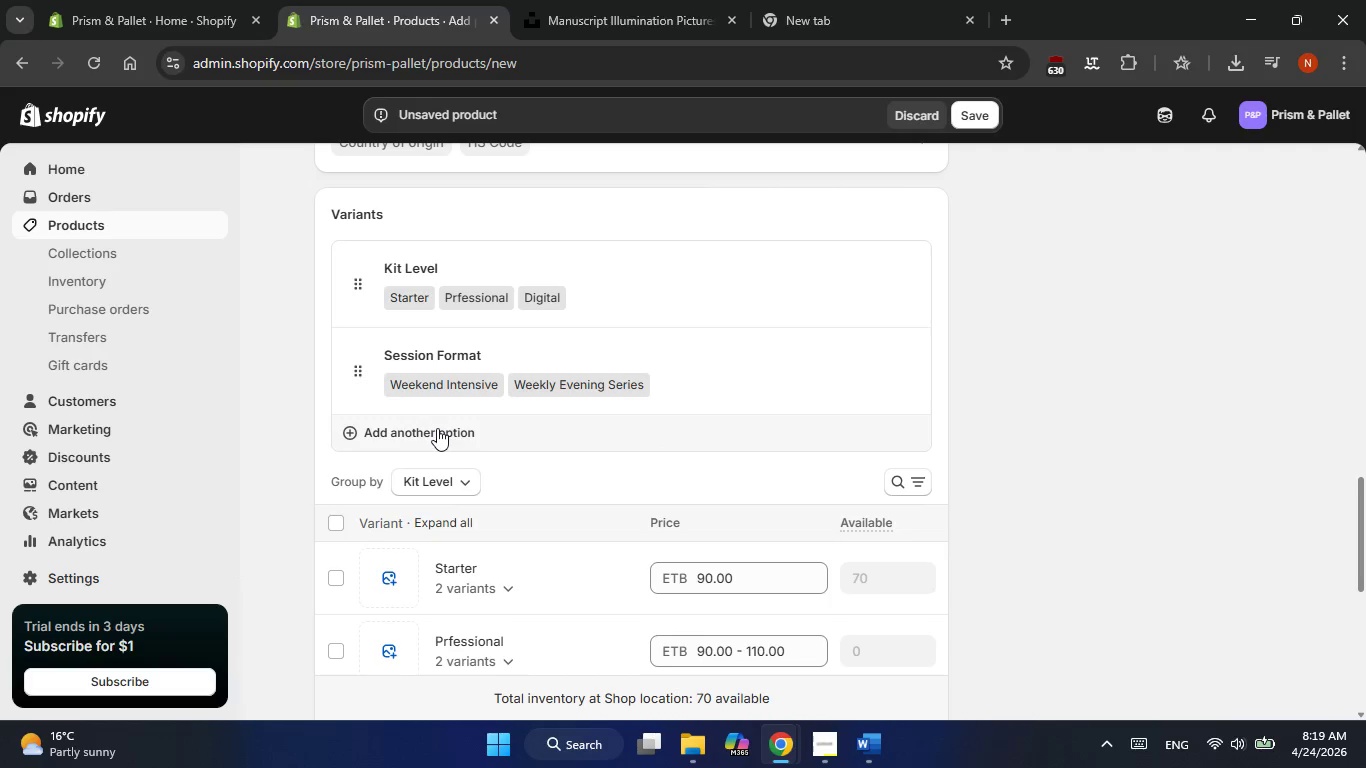 
type(Instructor Tier)
 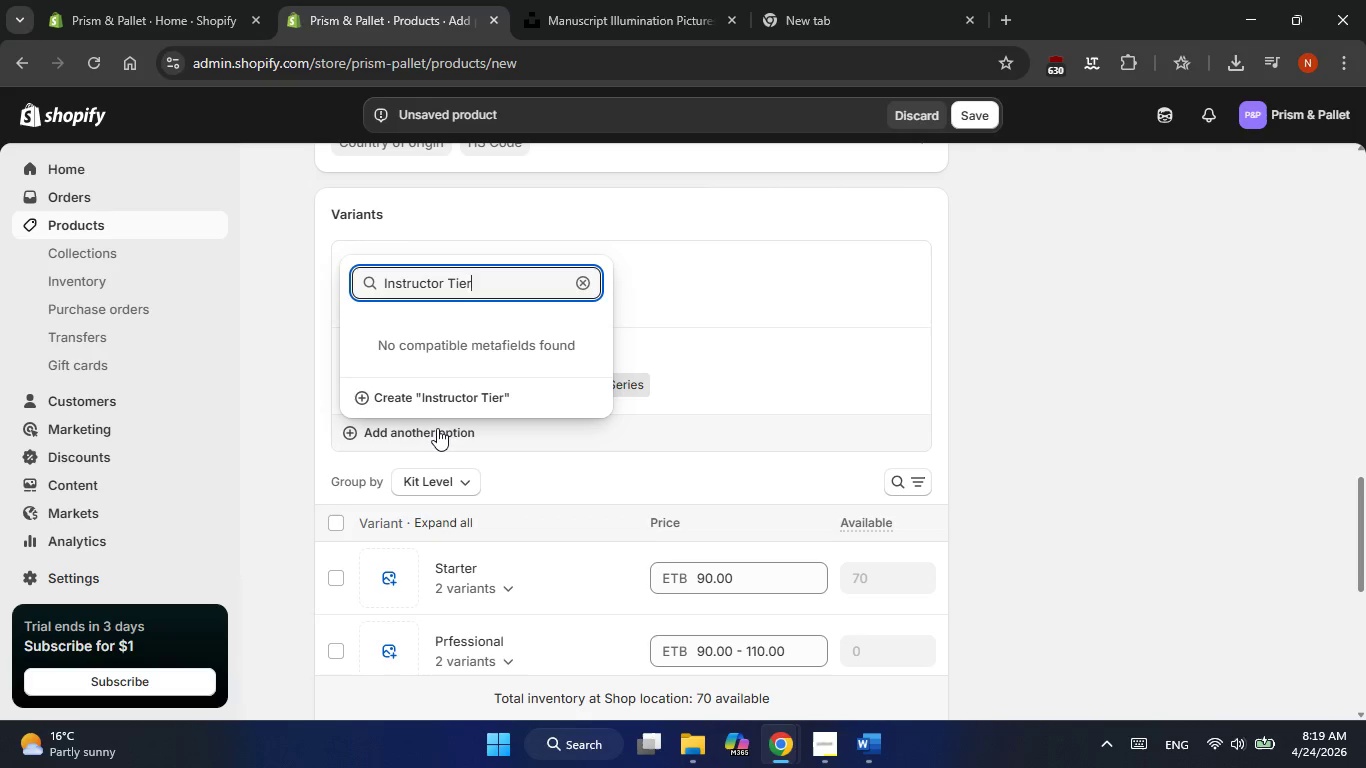 
left_click([443, 400])
 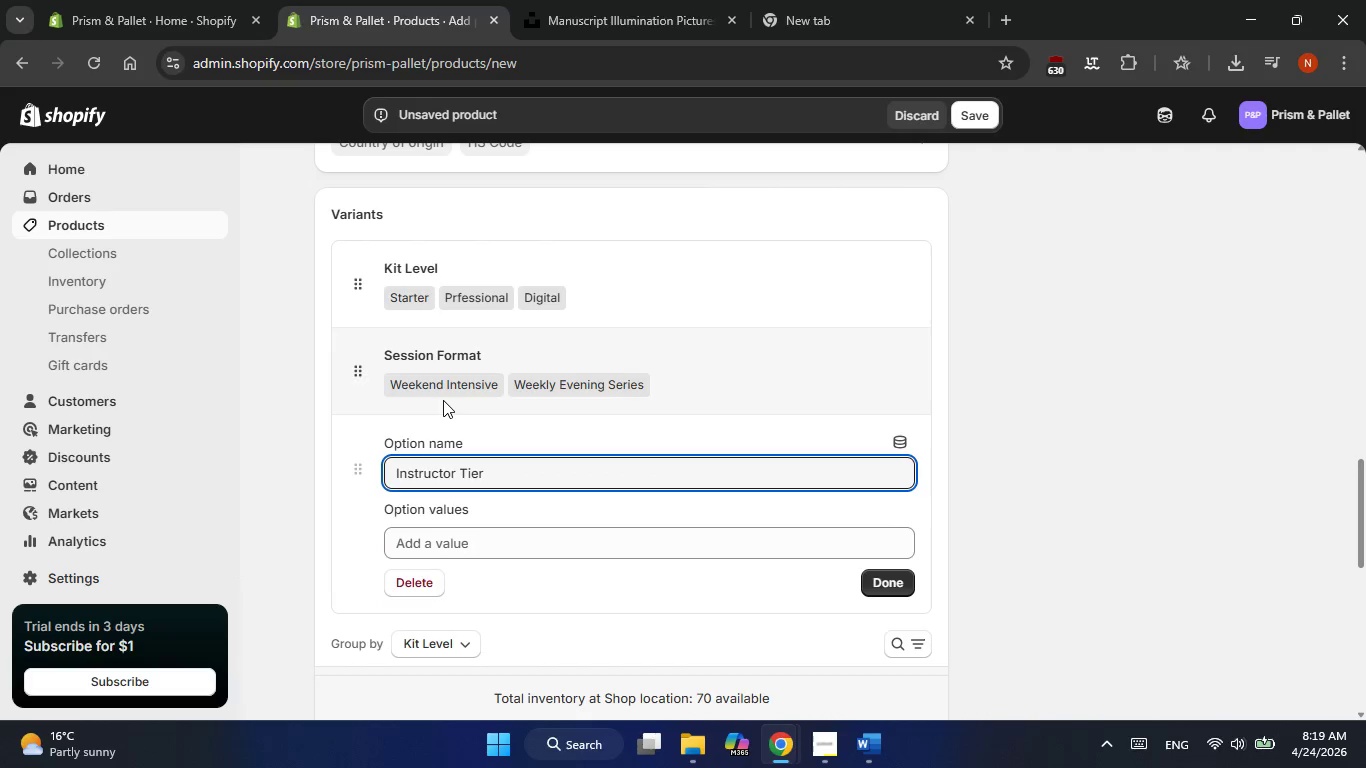 
wait(8.55)
 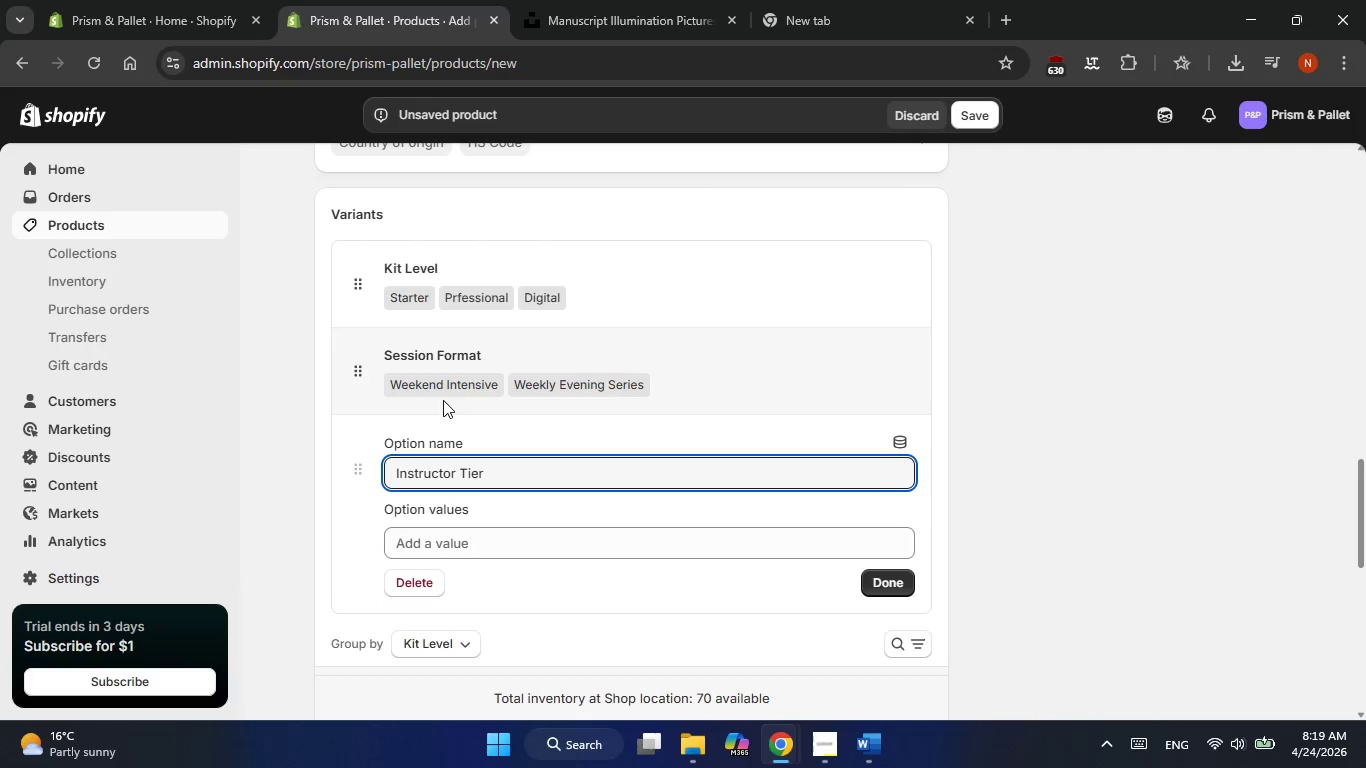 
left_click([434, 537])
 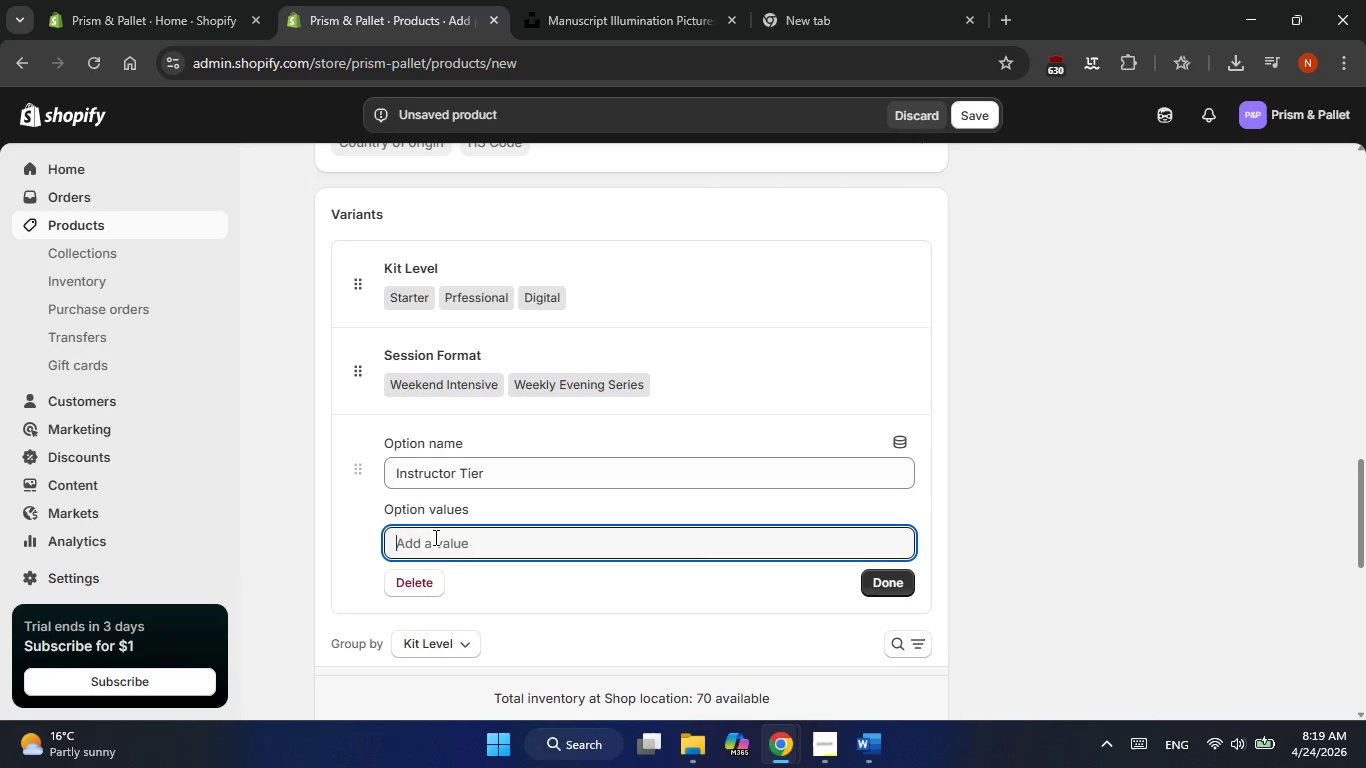 
type(Senor )
key(Backspace)
key(Backspace)
key(Backspace)
type(ior Felloe)
key(Backspace)
type(w )
 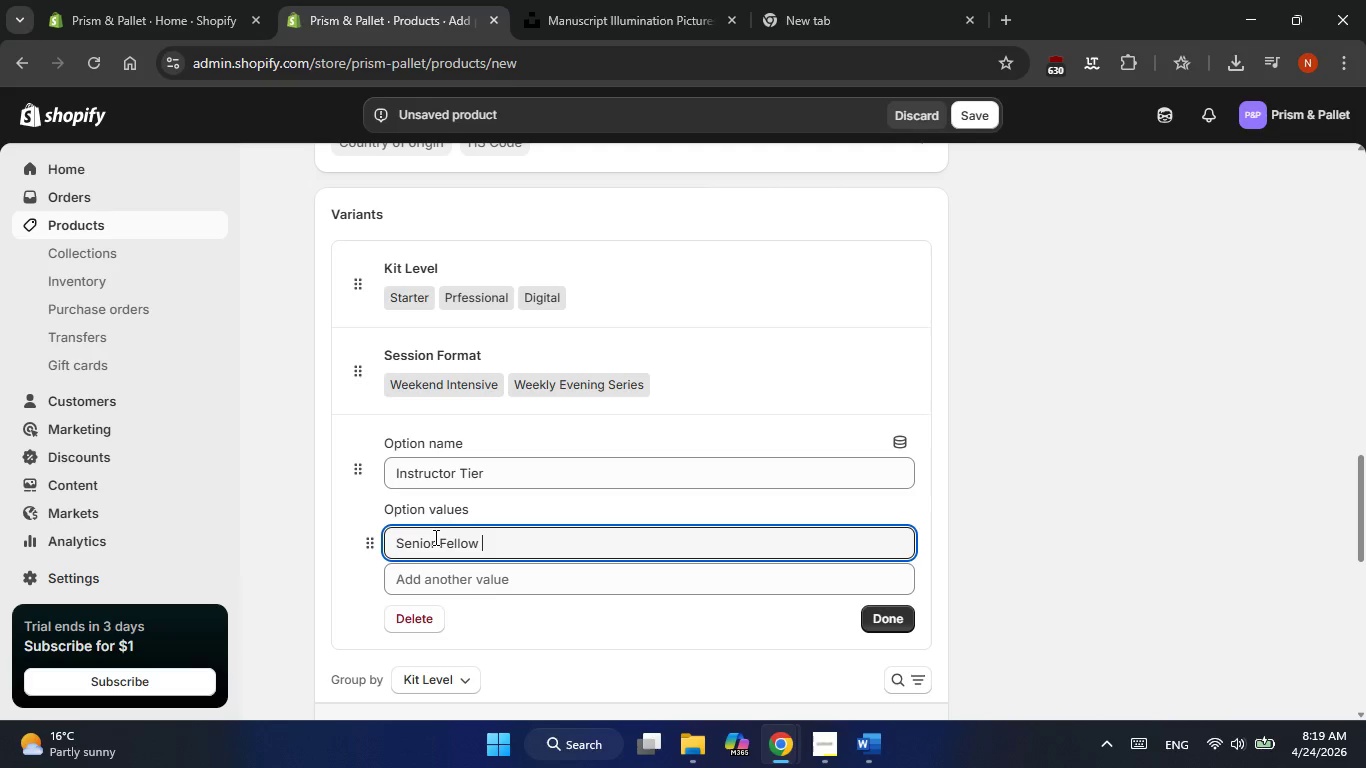 
left_click([424, 588])
 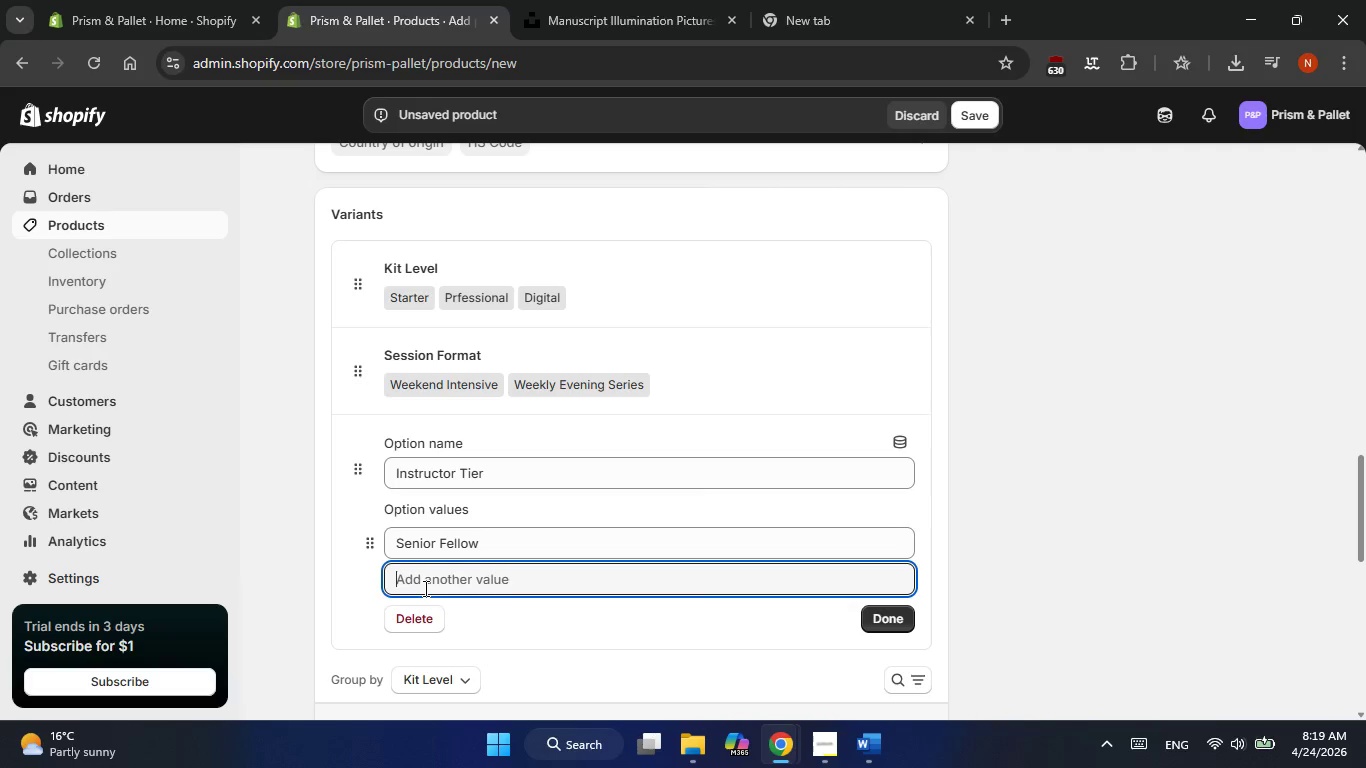 
type(Guest Artist)
 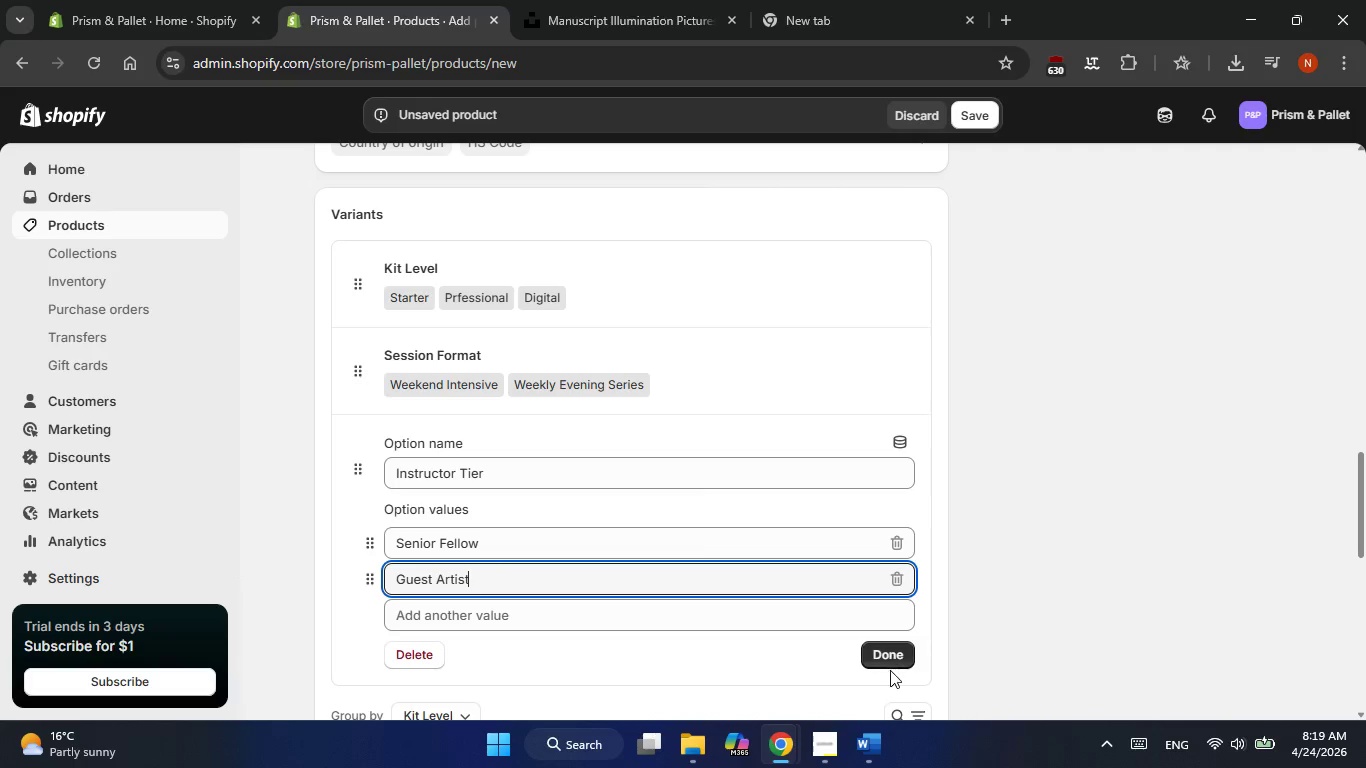 
left_click([890, 649])
 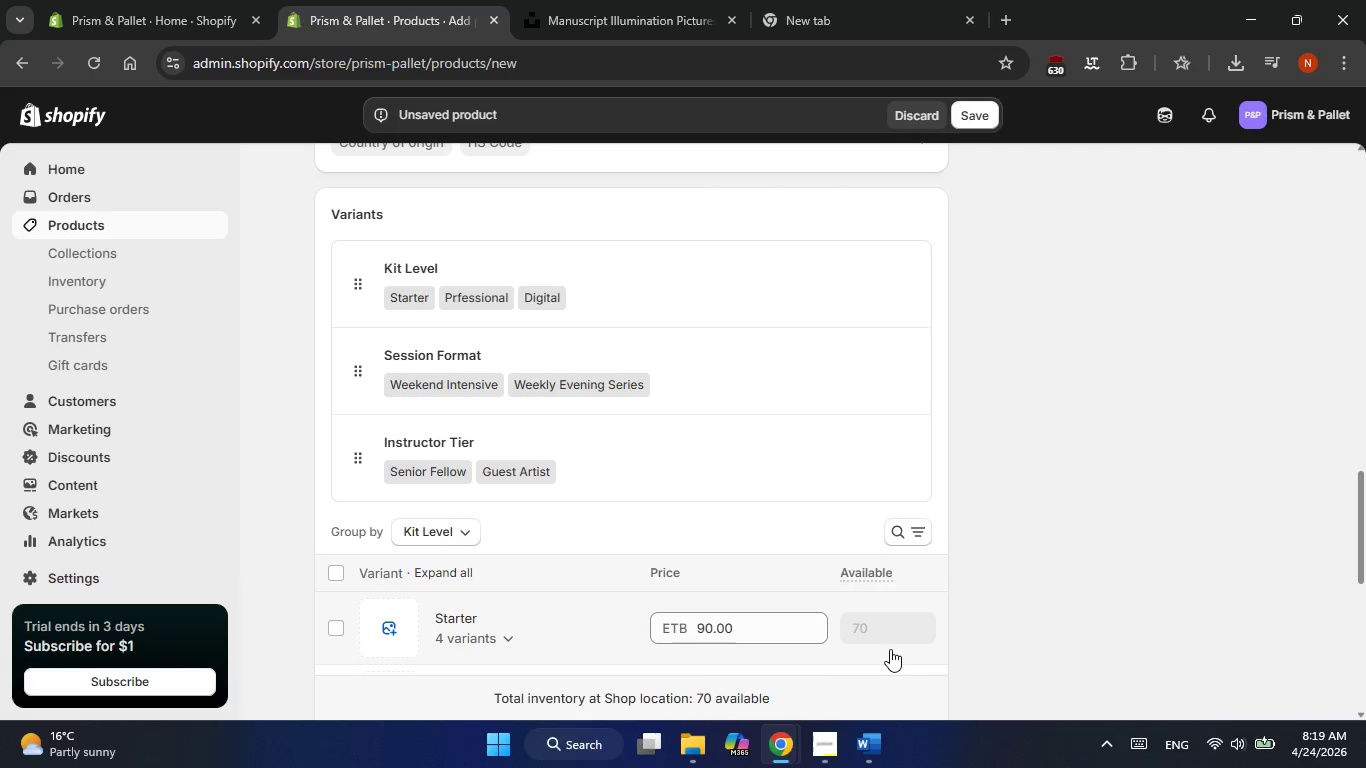 
wait(8.91)
 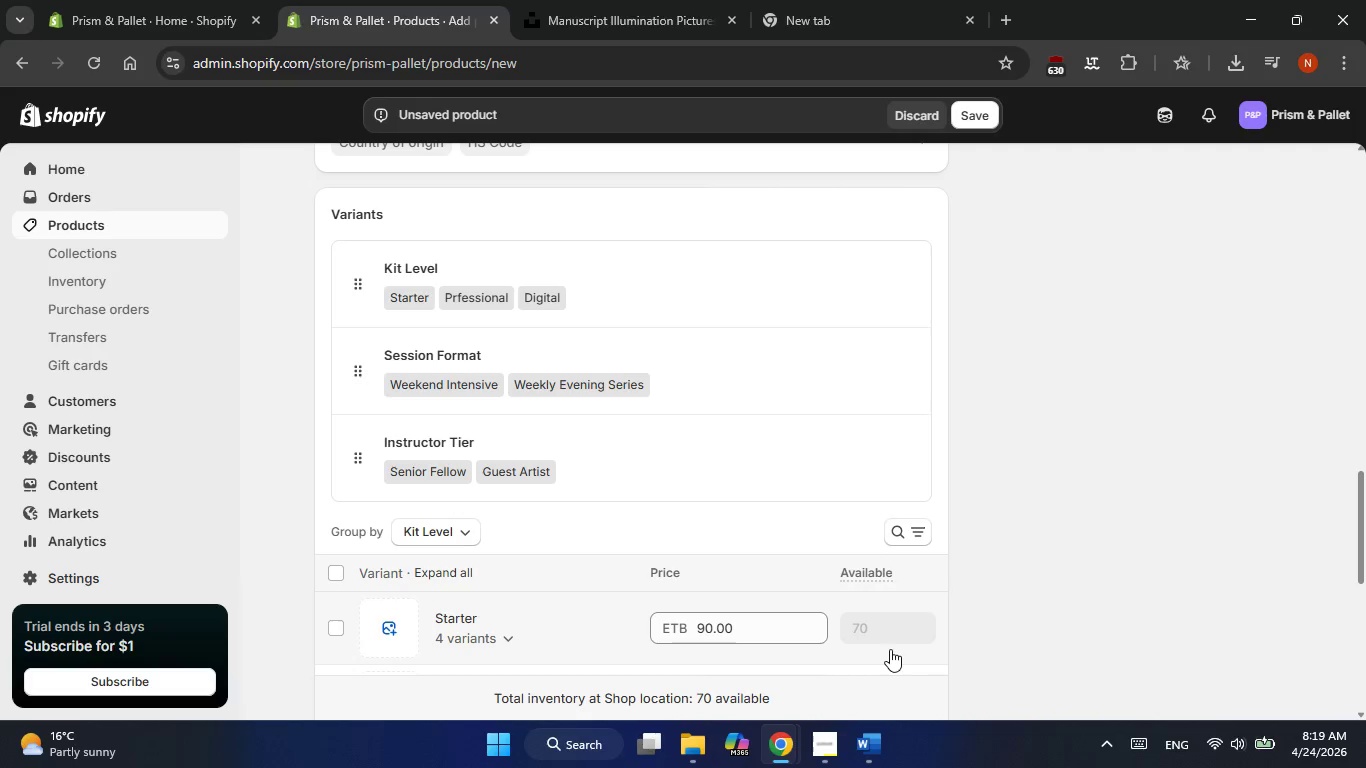 
left_click([1003, 452])
 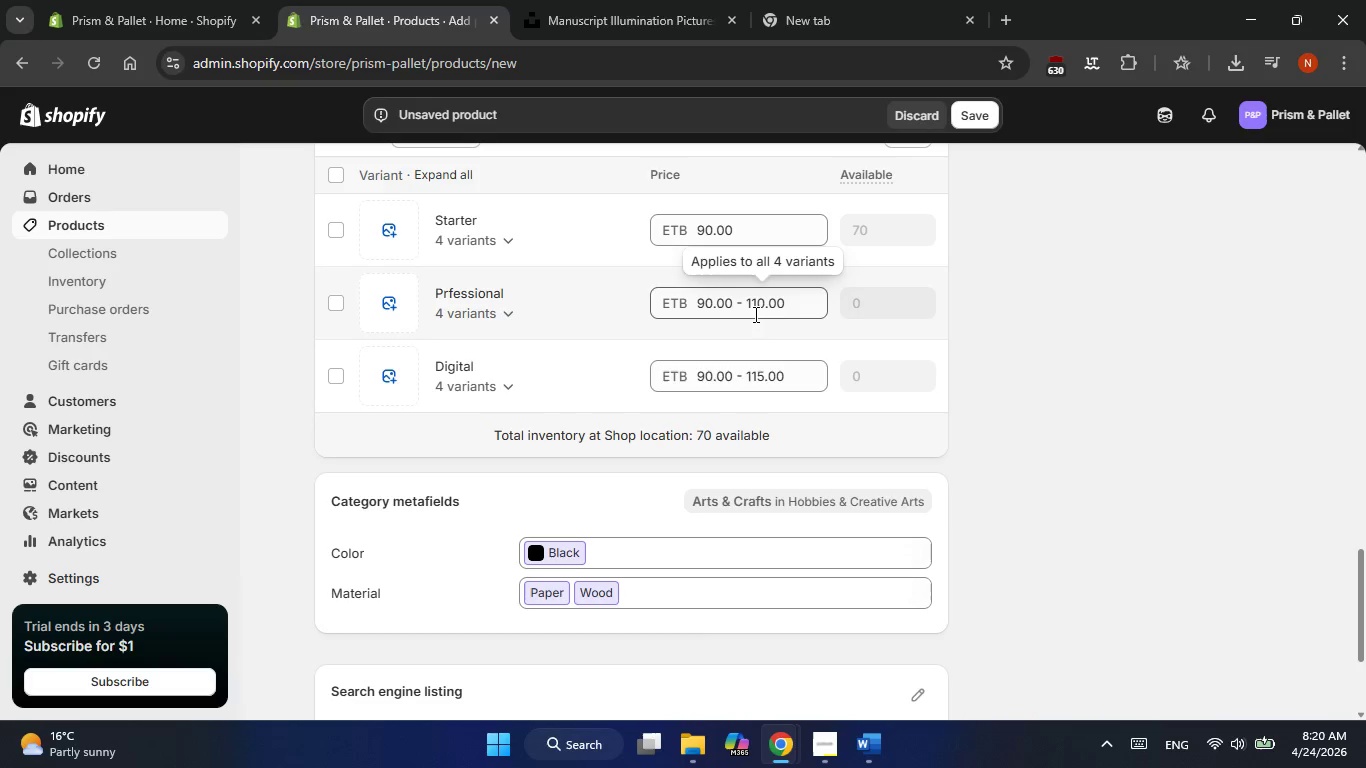 
wait(6.28)
 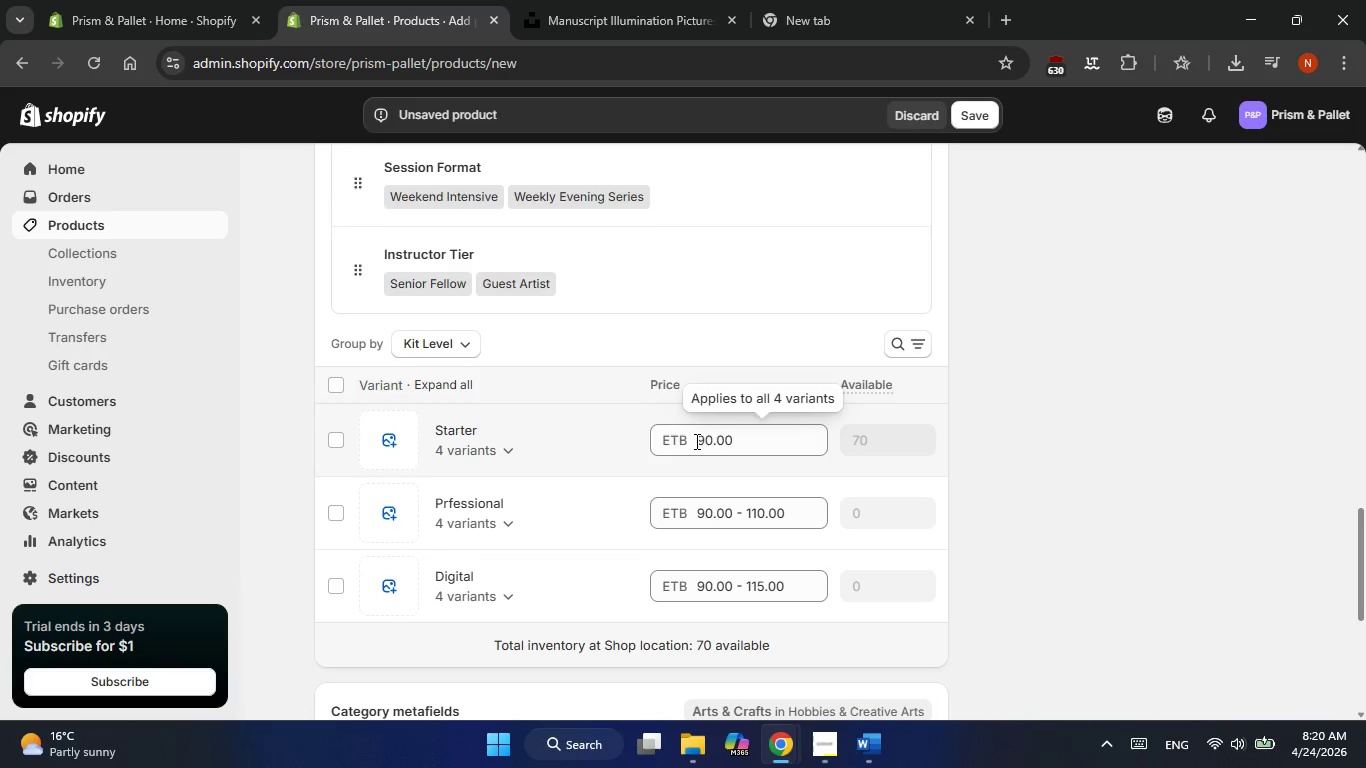 
left_click([746, 307])
 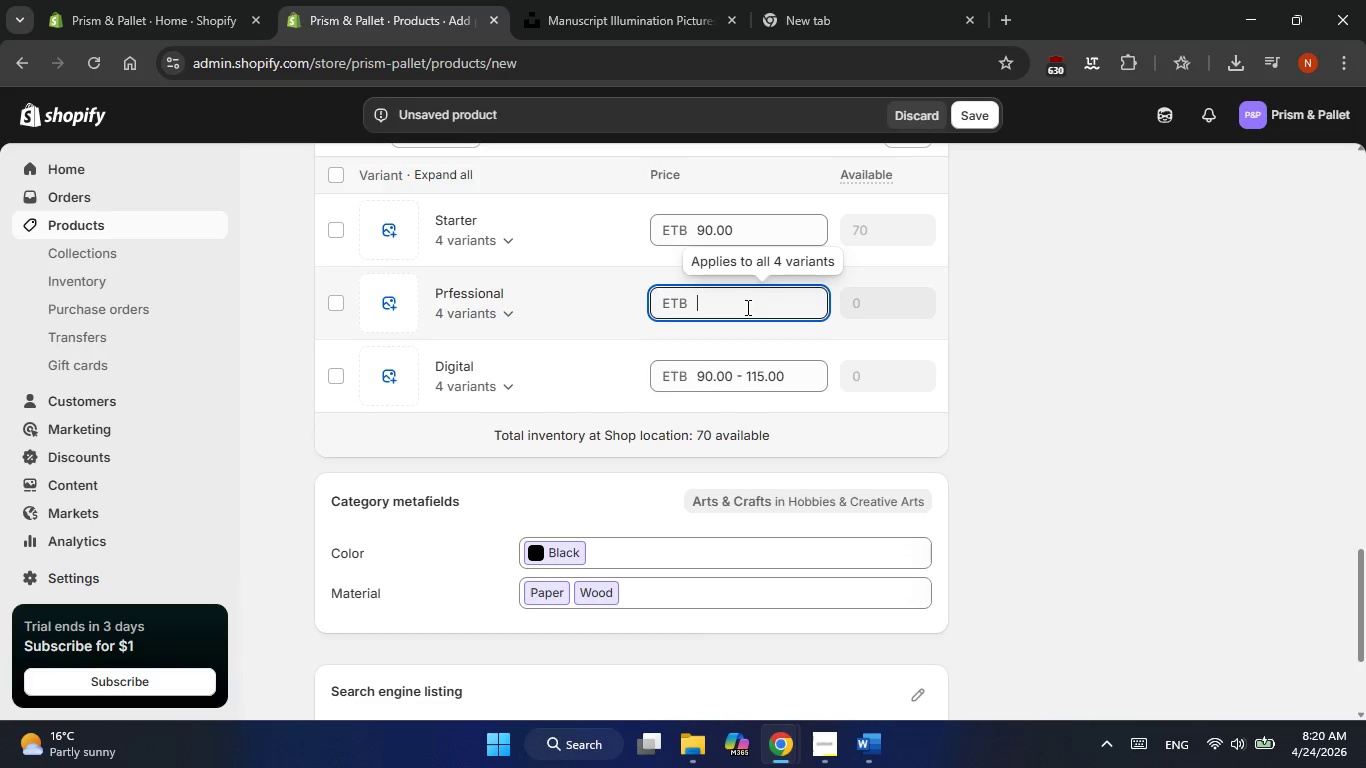 
key(Numpad1)
 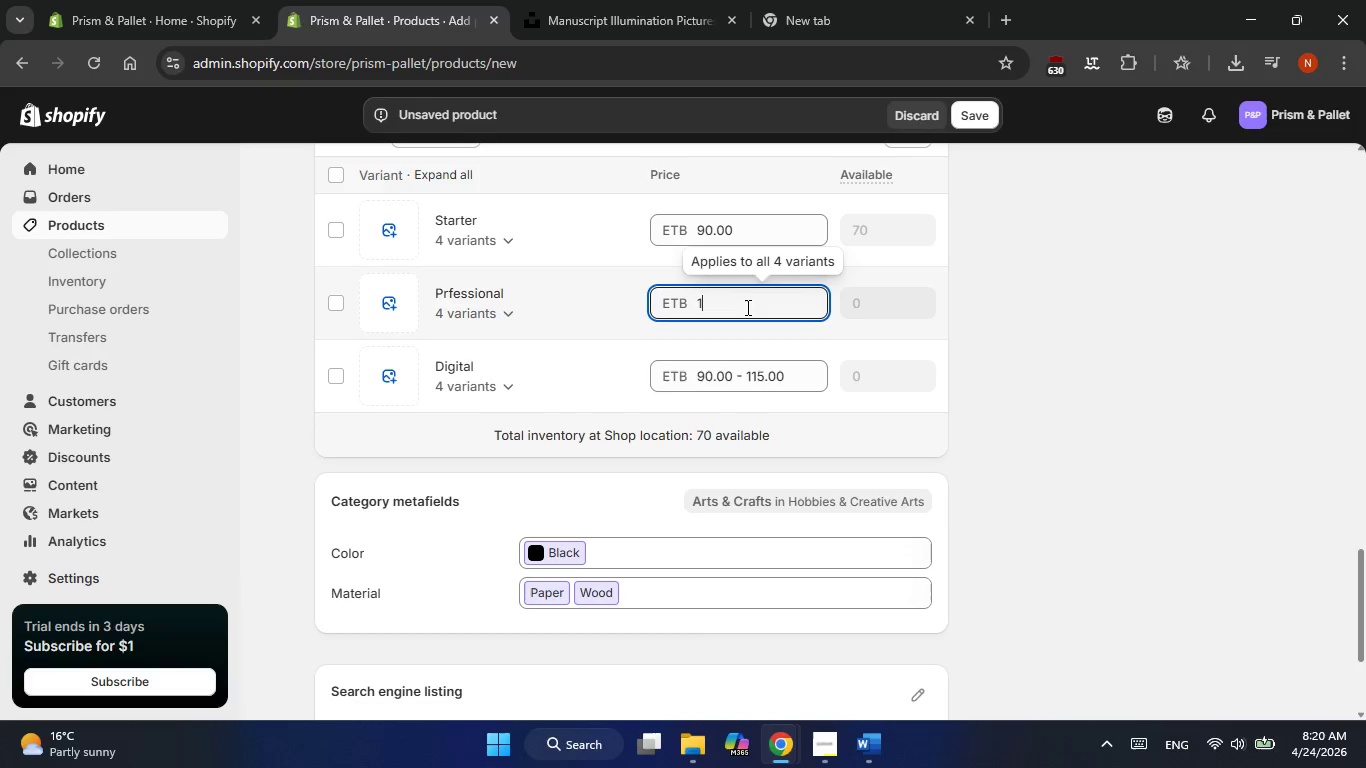 
key(Numpad1)
 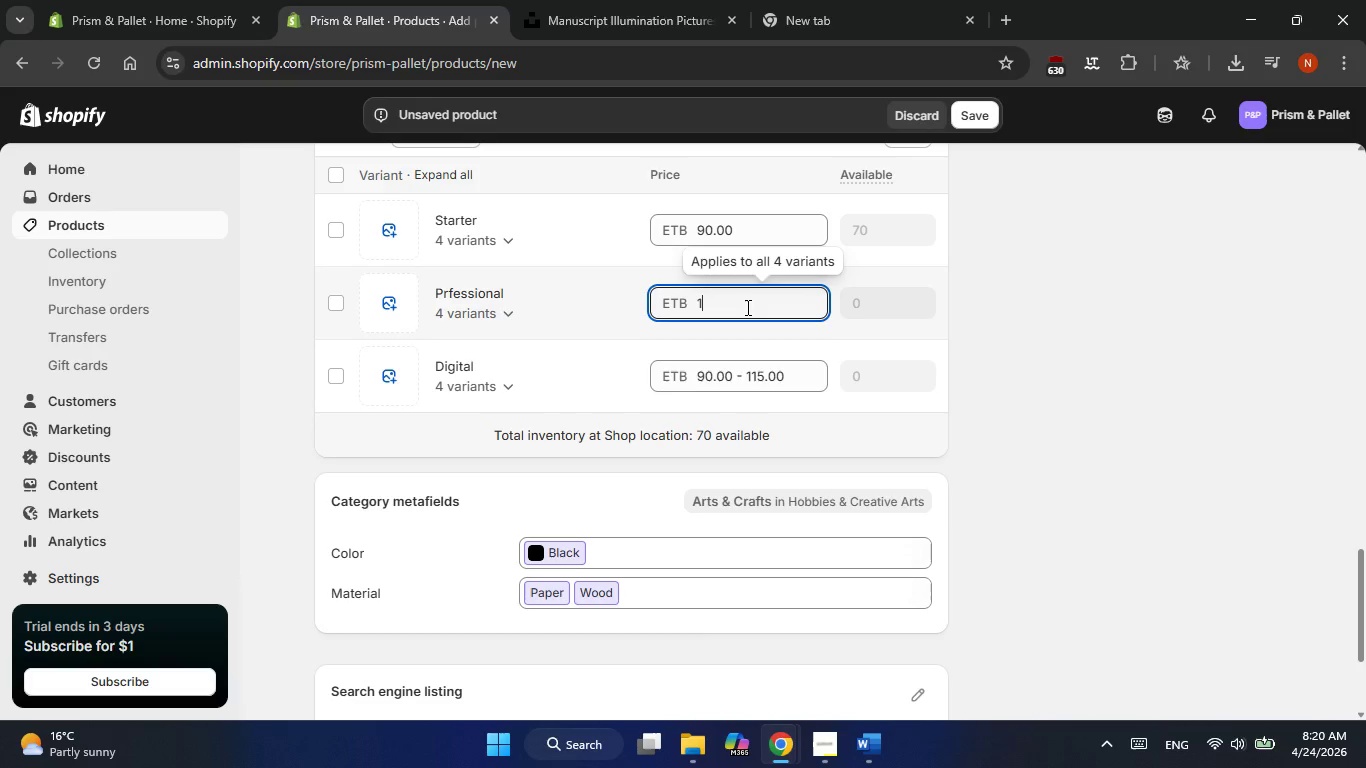 
key(Numpad5)
 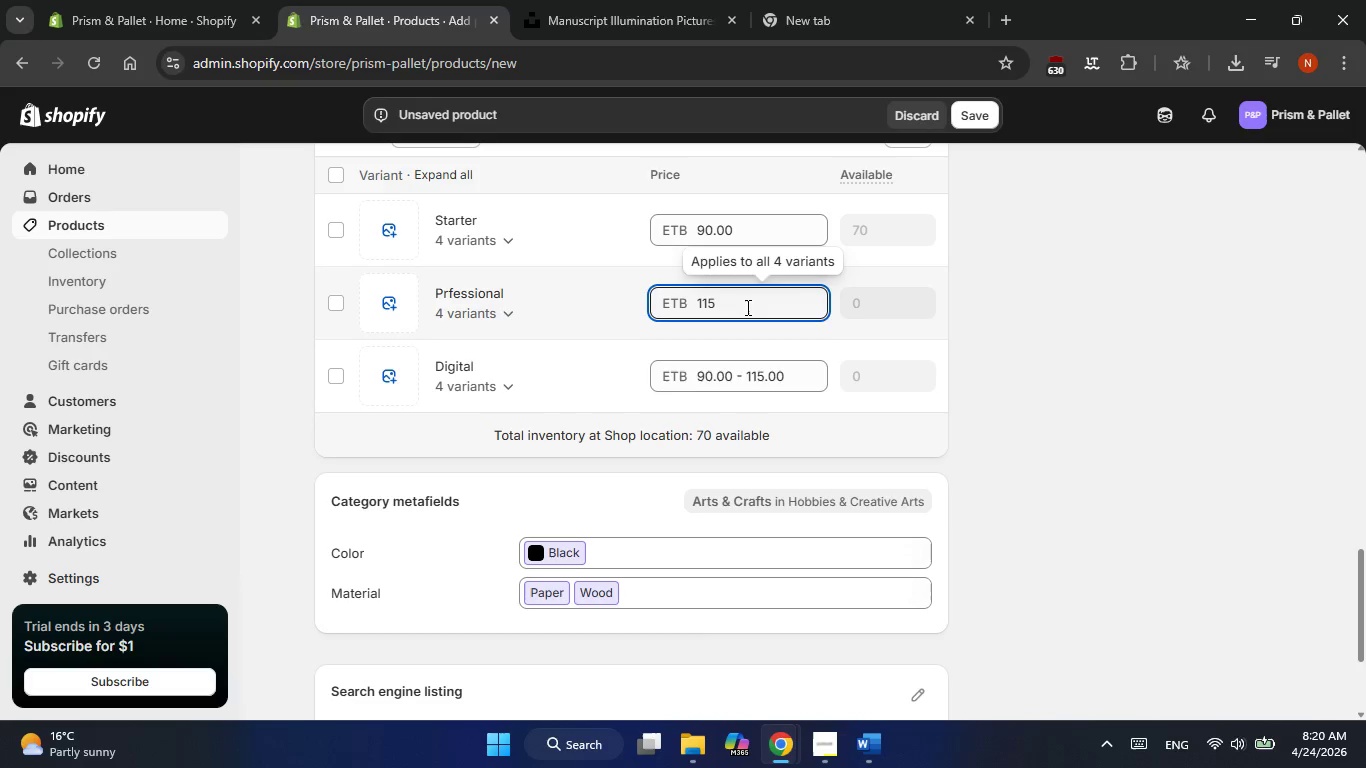 
key(Backspace)
 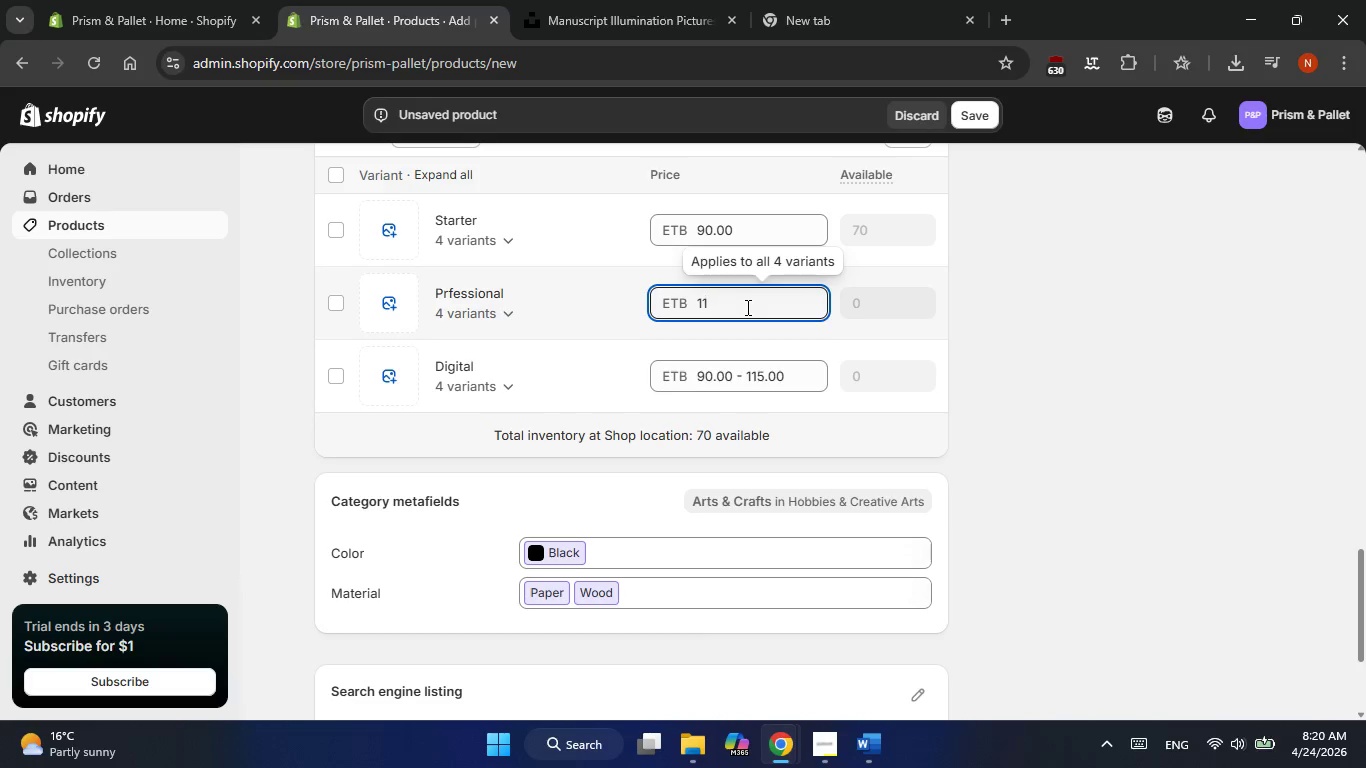 
key(Numpad0)
 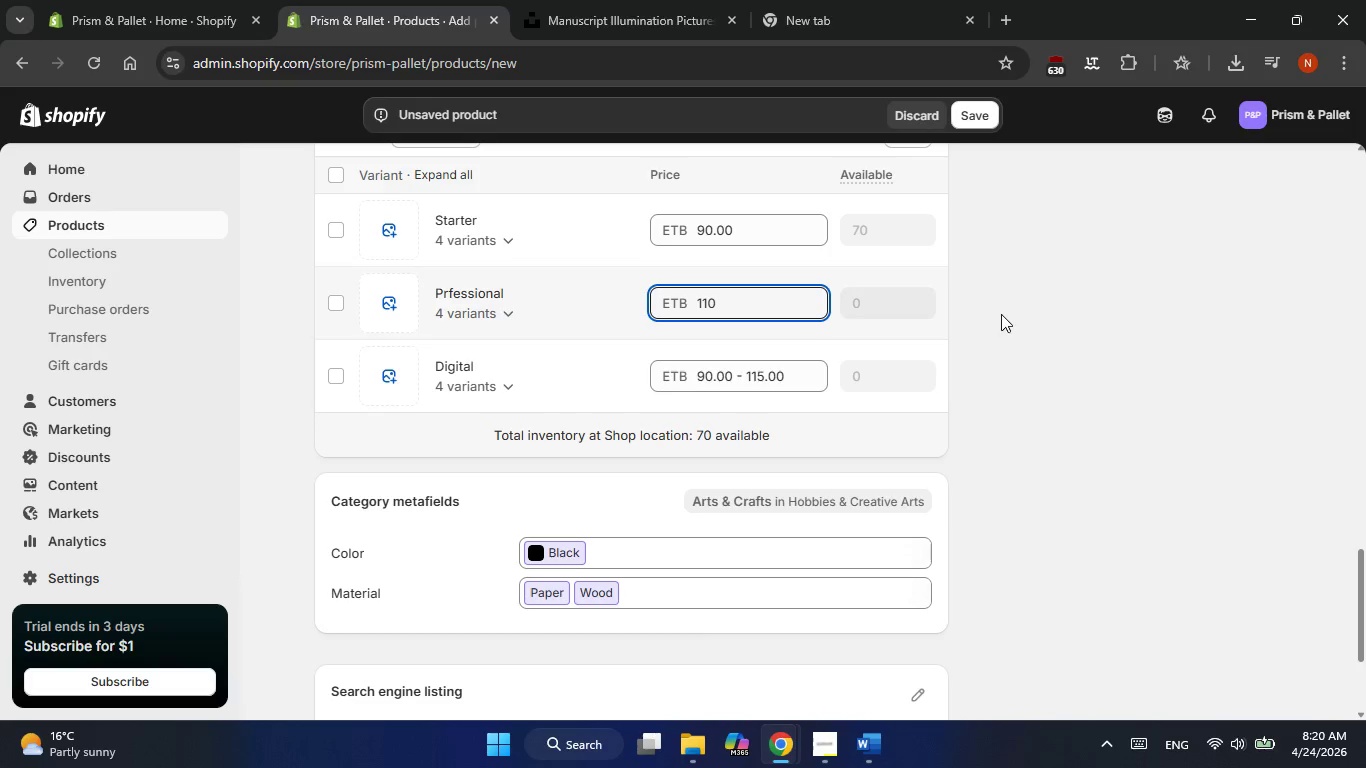 
left_click([1001, 314])
 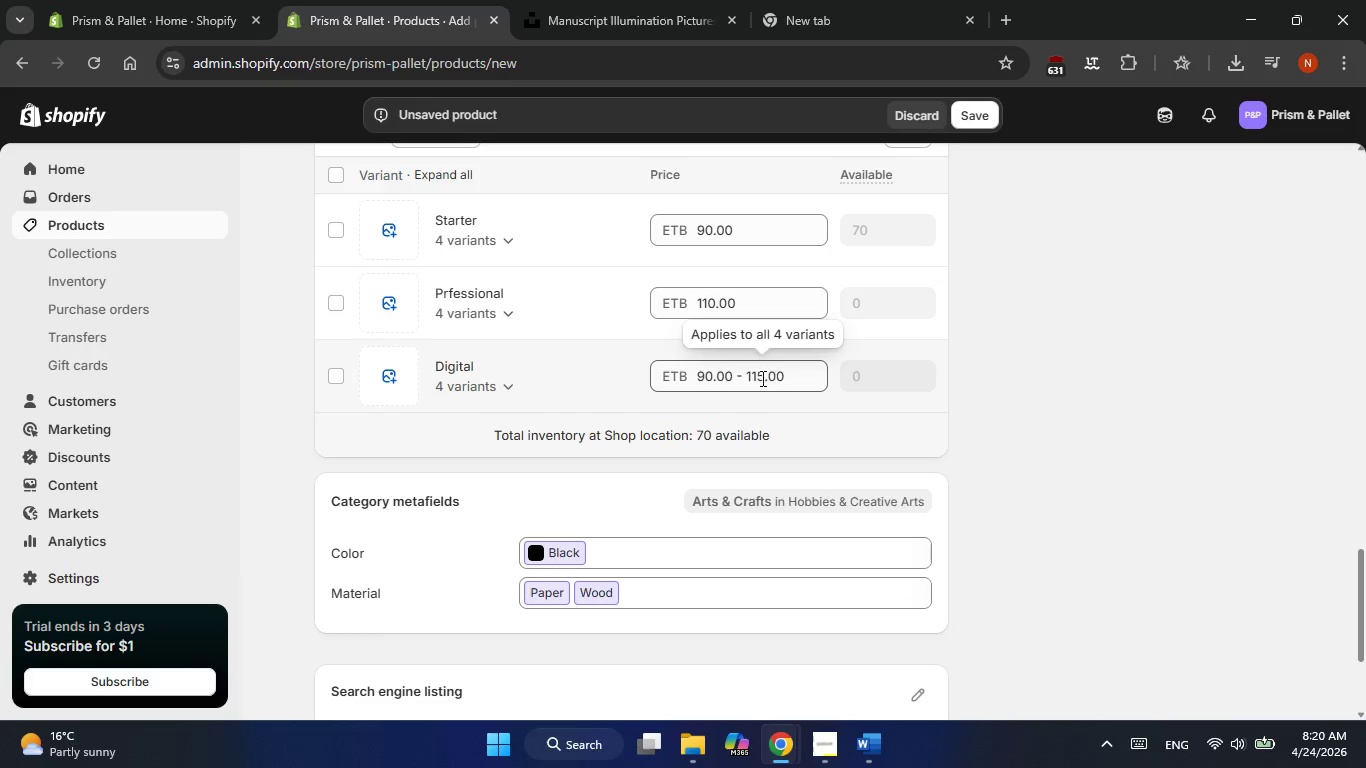 
left_click([749, 375])
 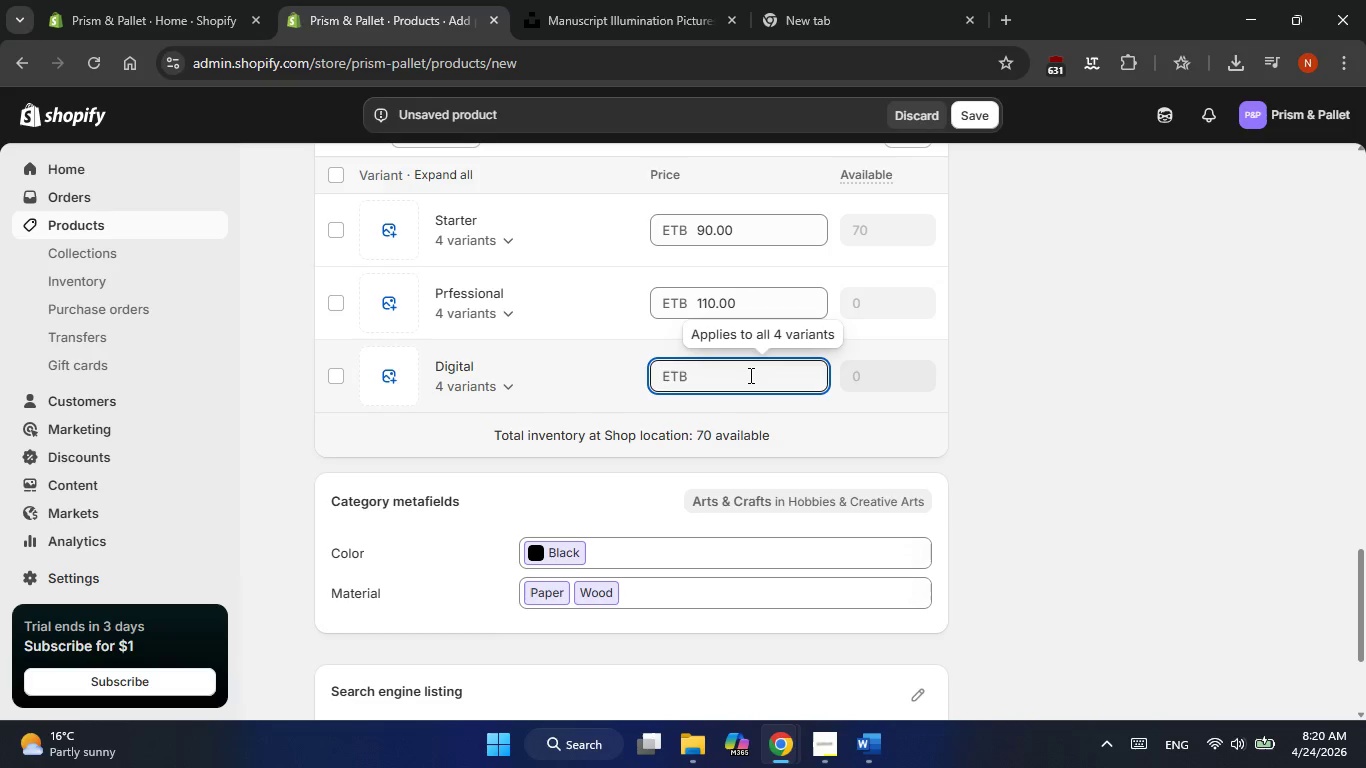 
key(Numpad1)
 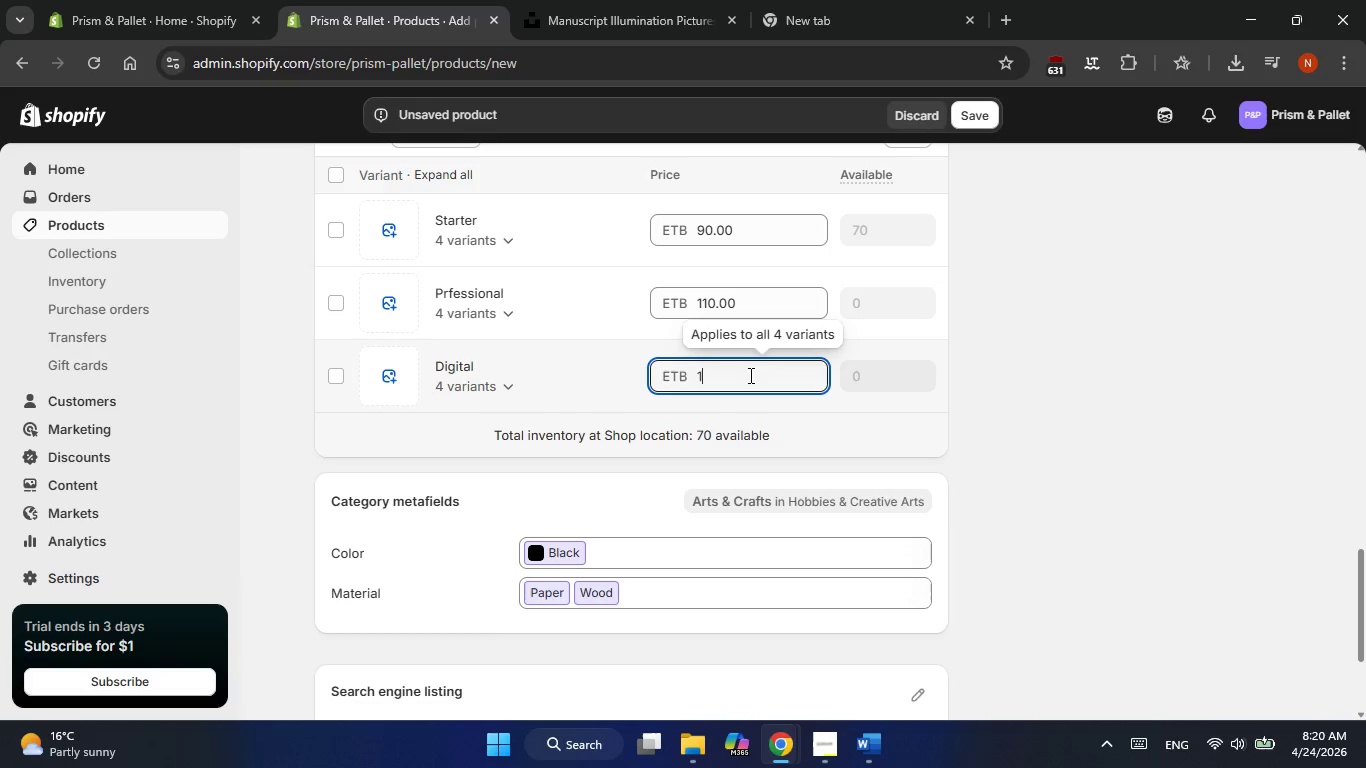 
key(Numpad1)
 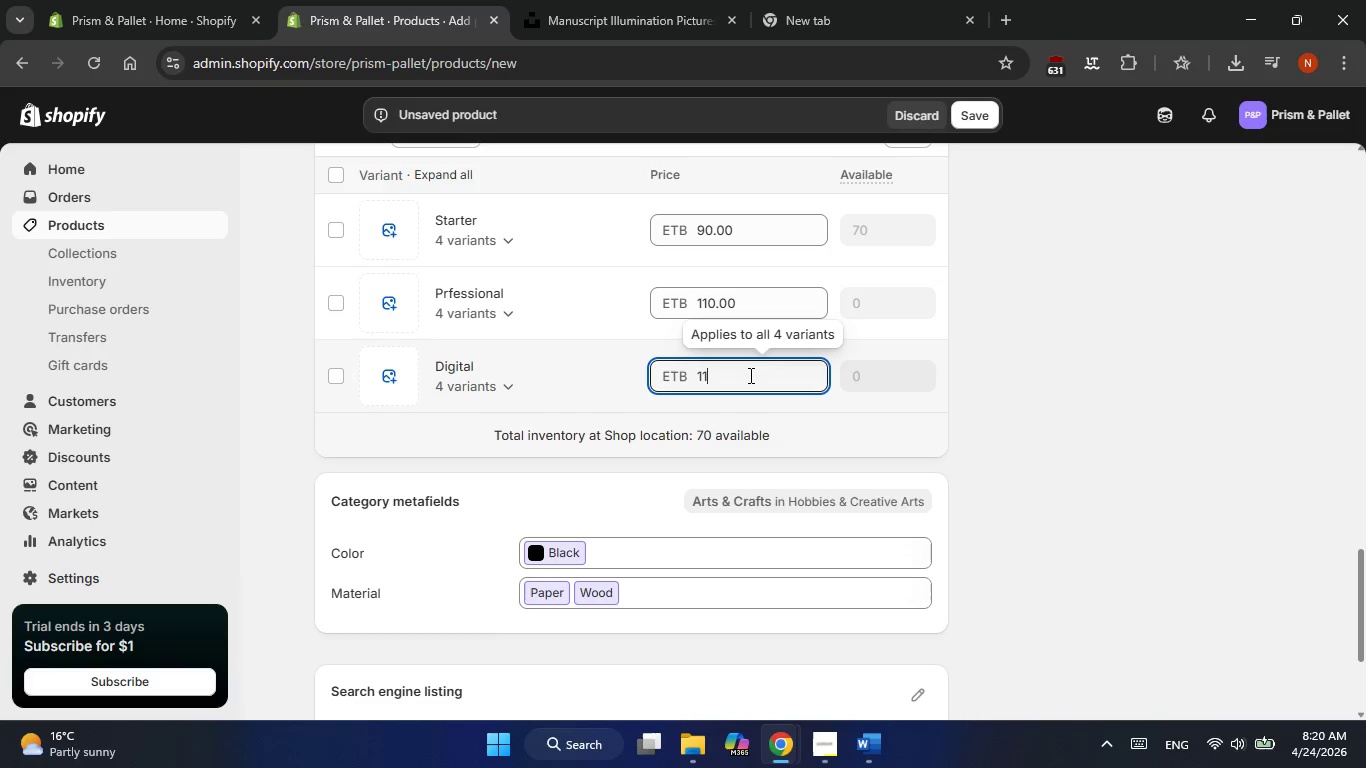 
key(Numpad5)
 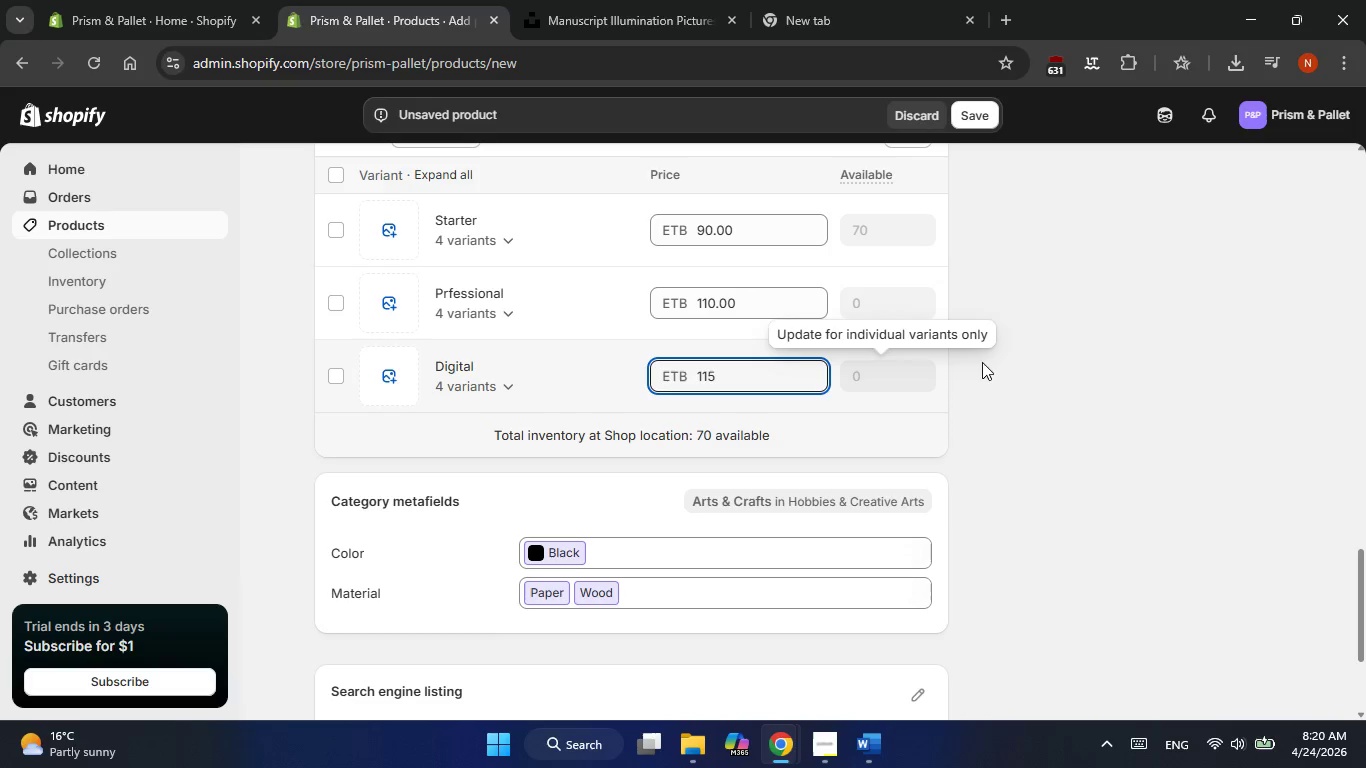 
left_click([1008, 373])
 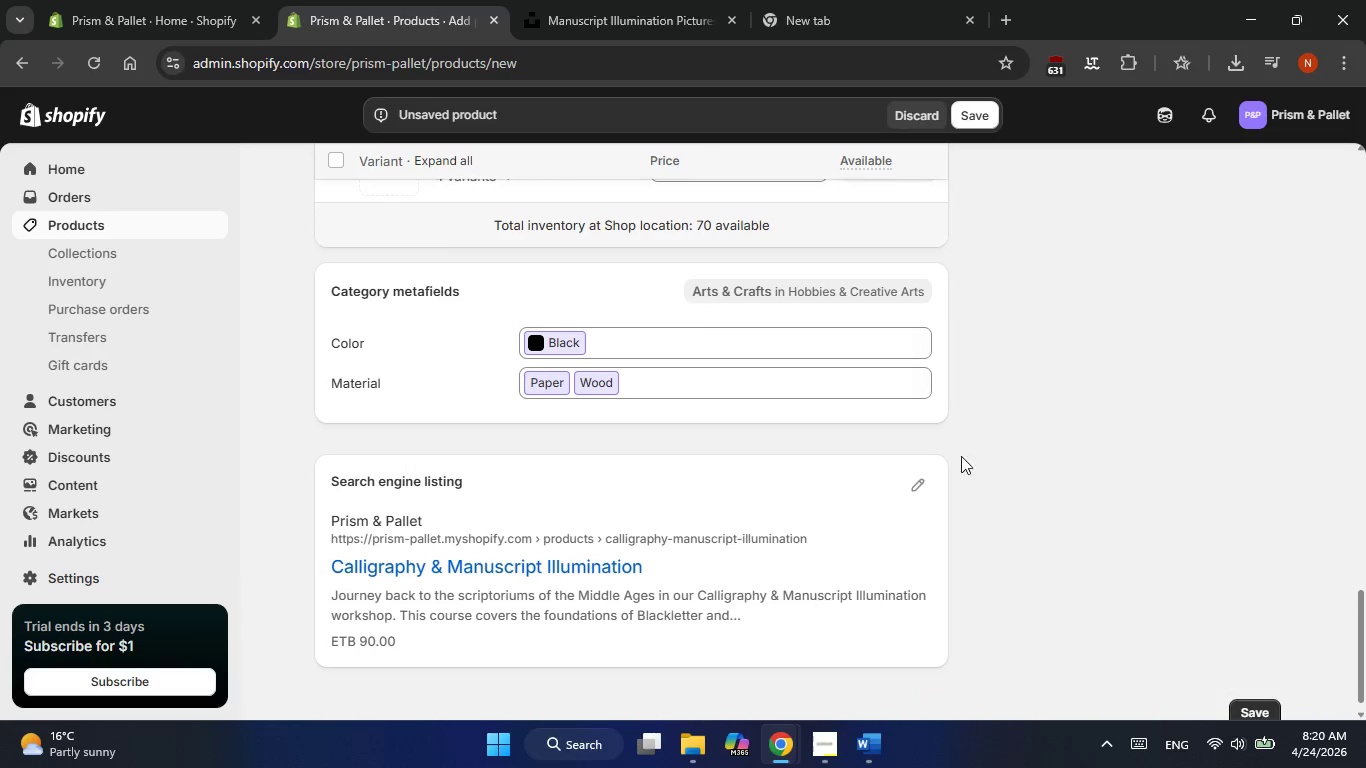 
left_click([908, 488])
 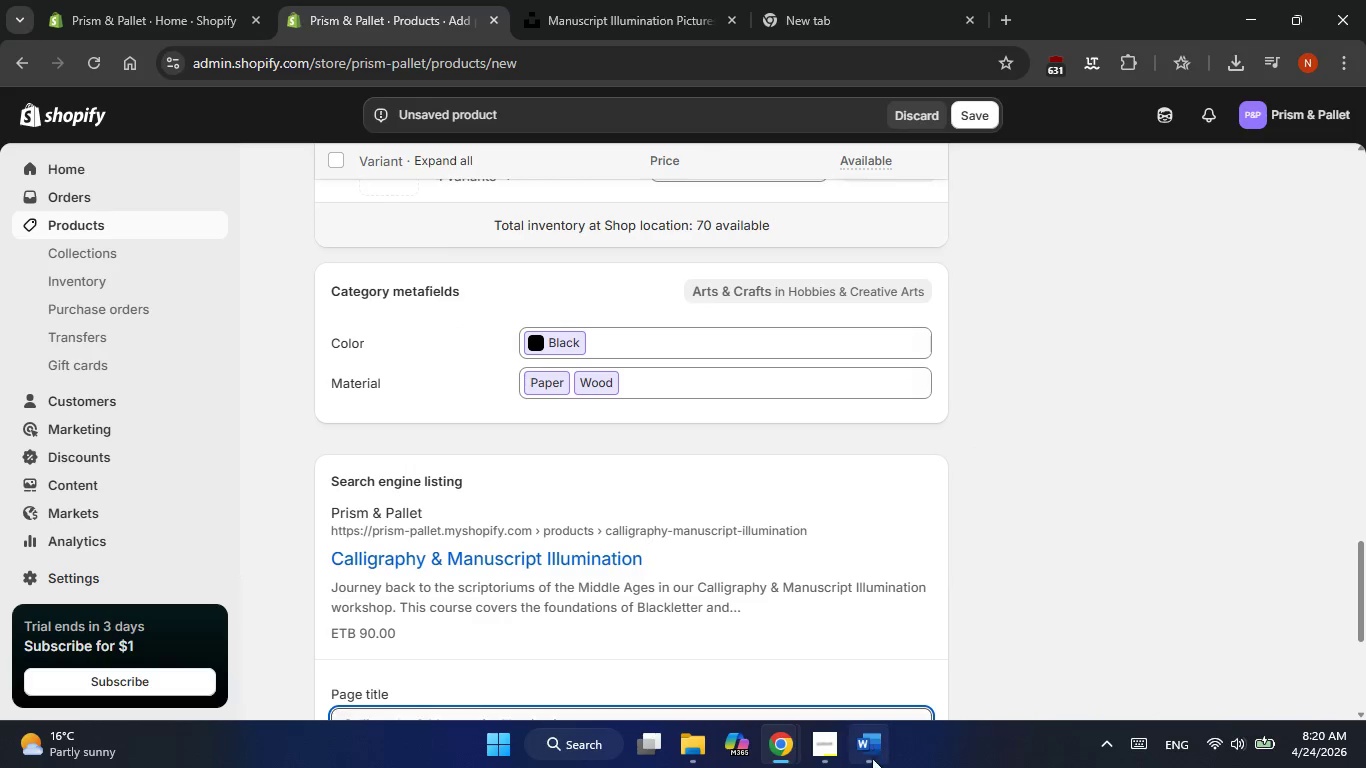 
left_click([871, 760])
 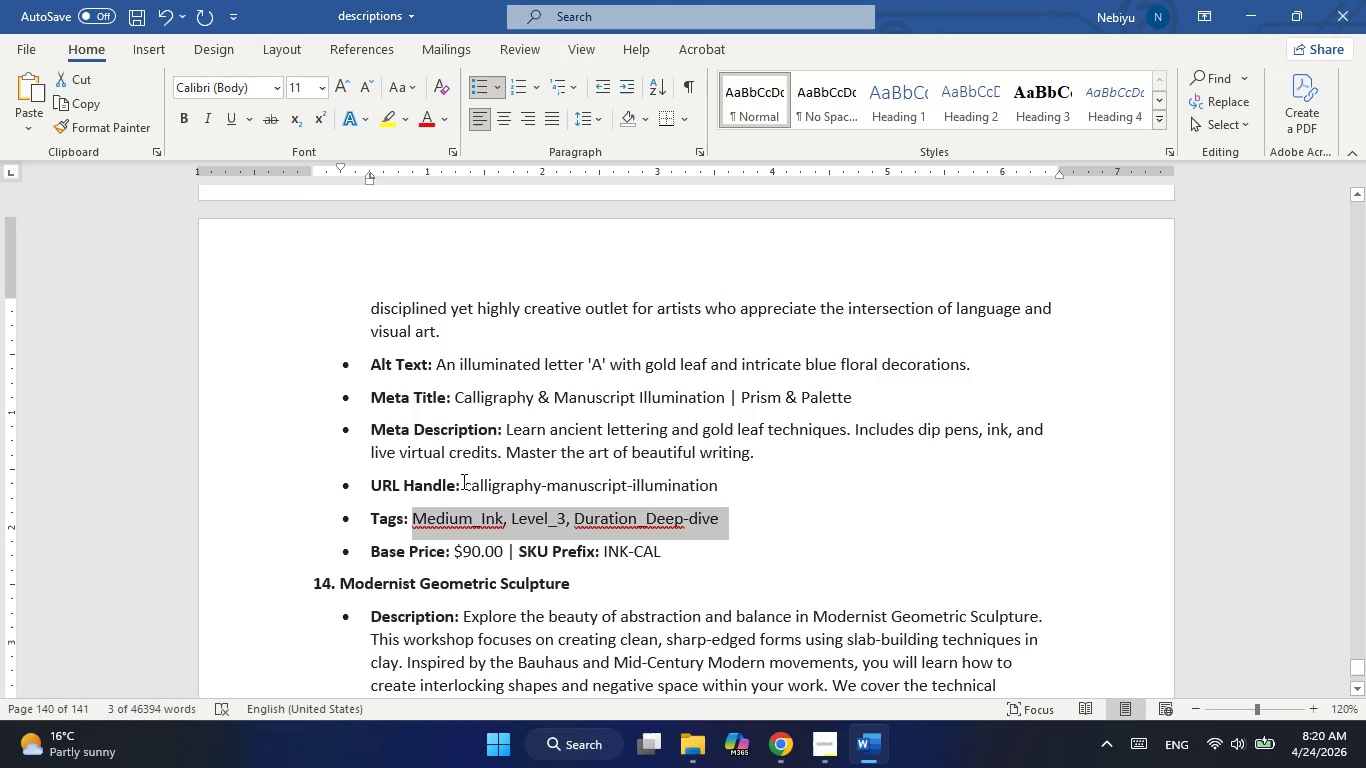 
left_click_drag(start_coordinate=[504, 430], to_coordinate=[764, 454])
 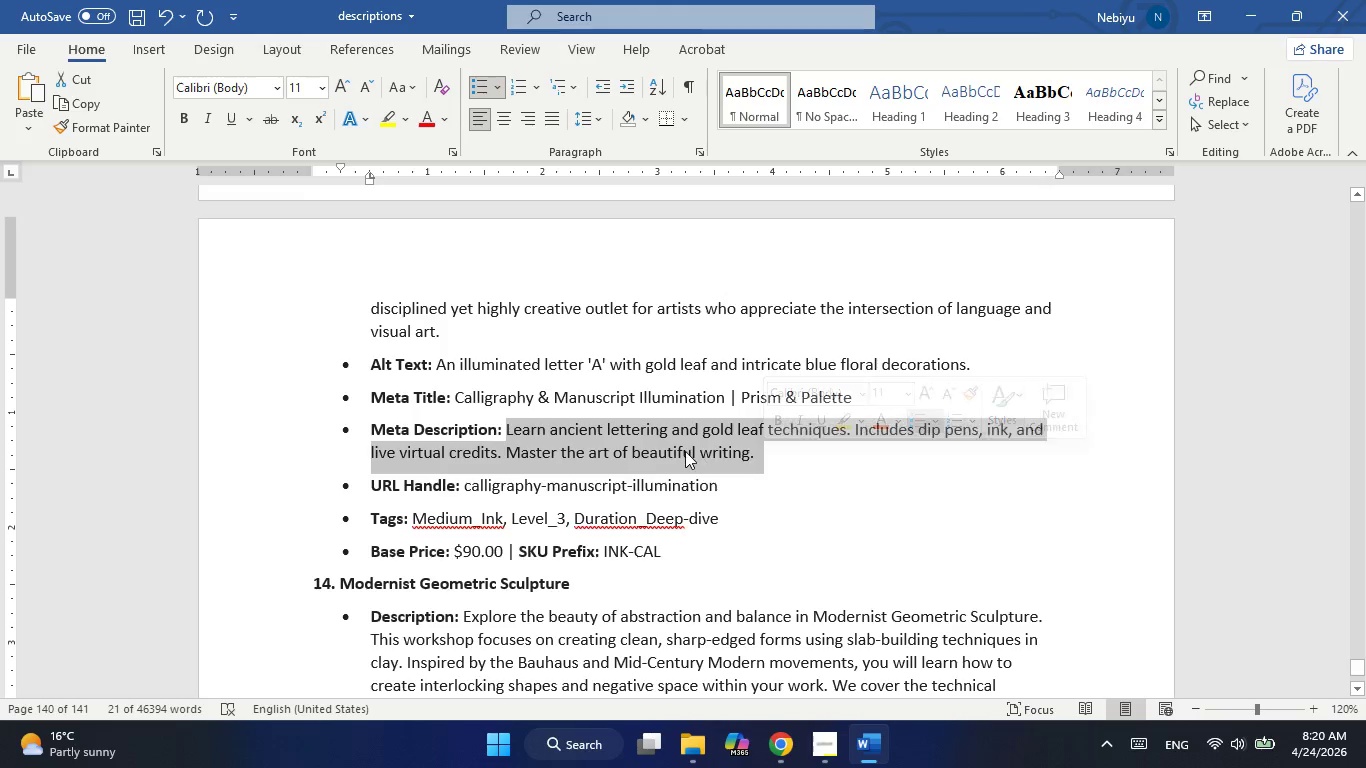 
right_click([685, 451])
 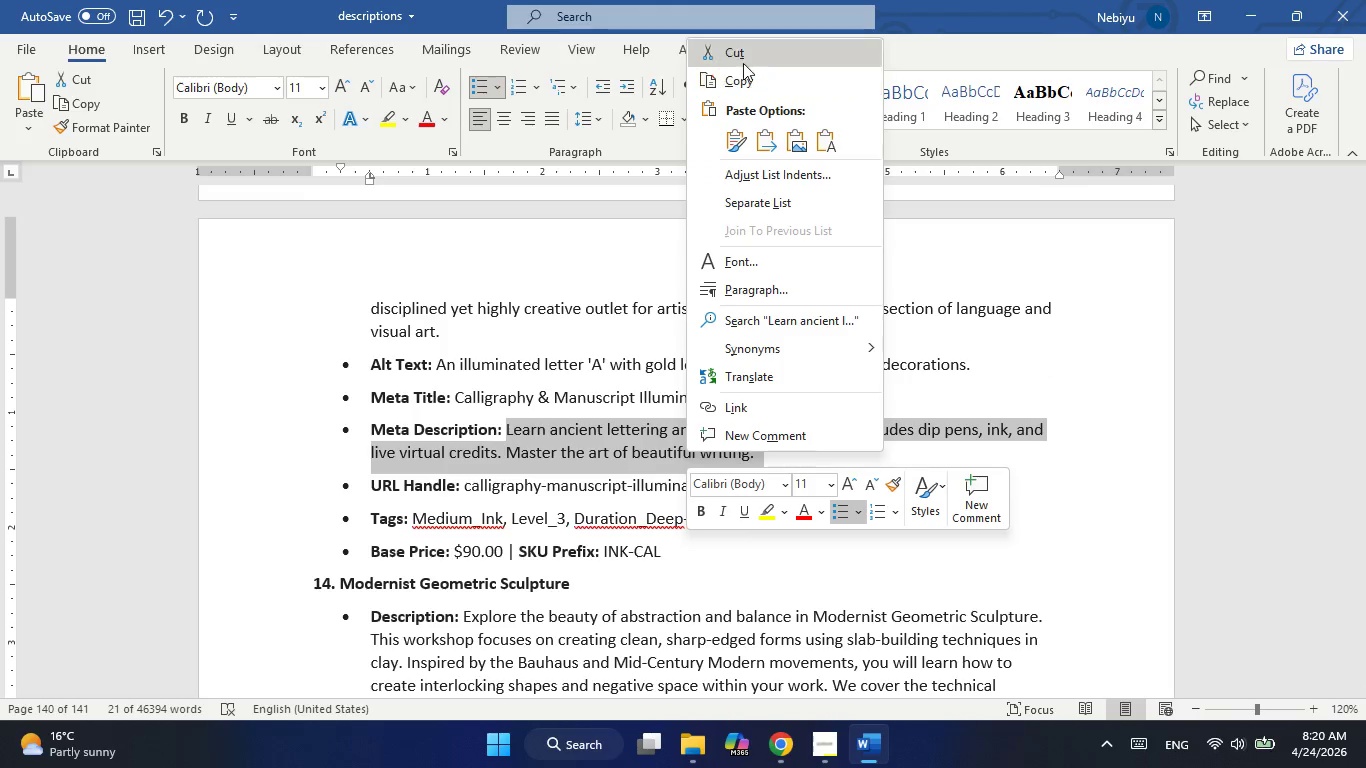 
left_click([741, 70])
 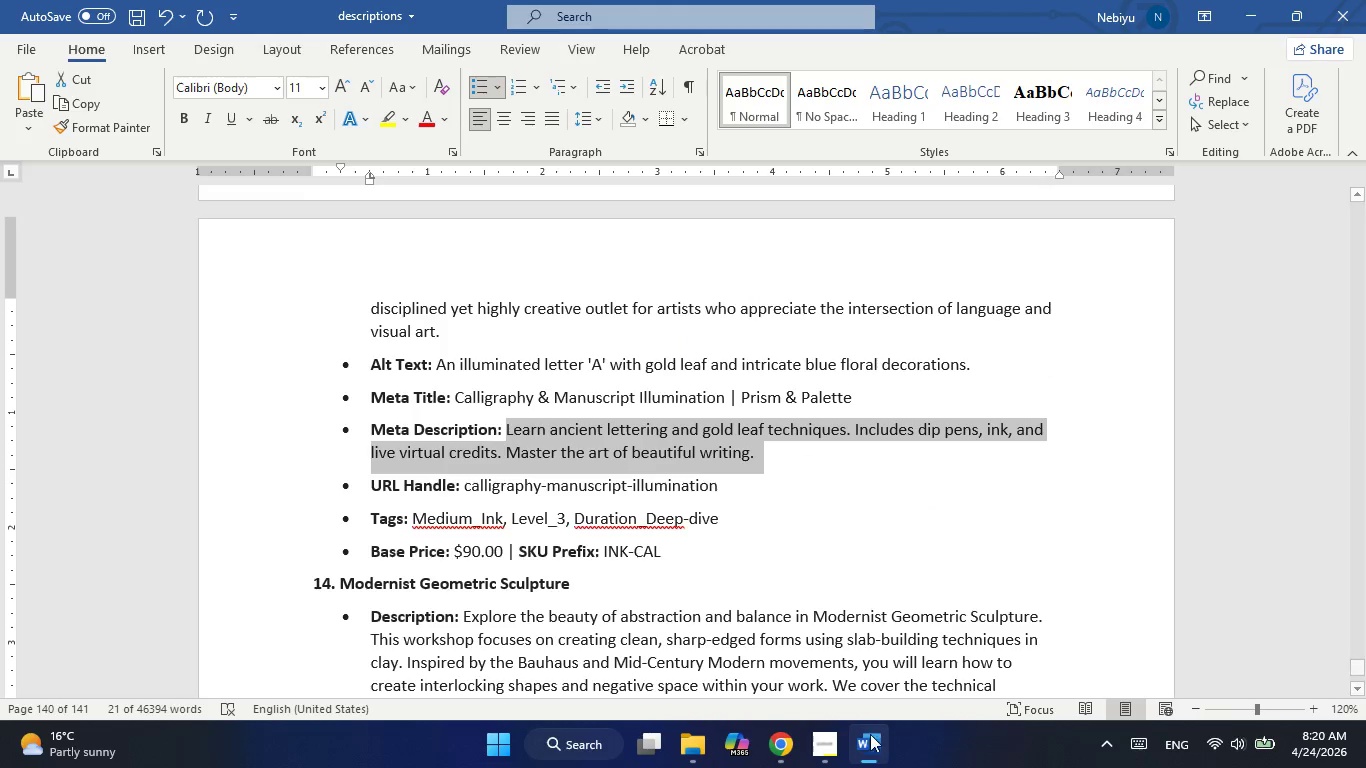 
left_click([869, 759])
 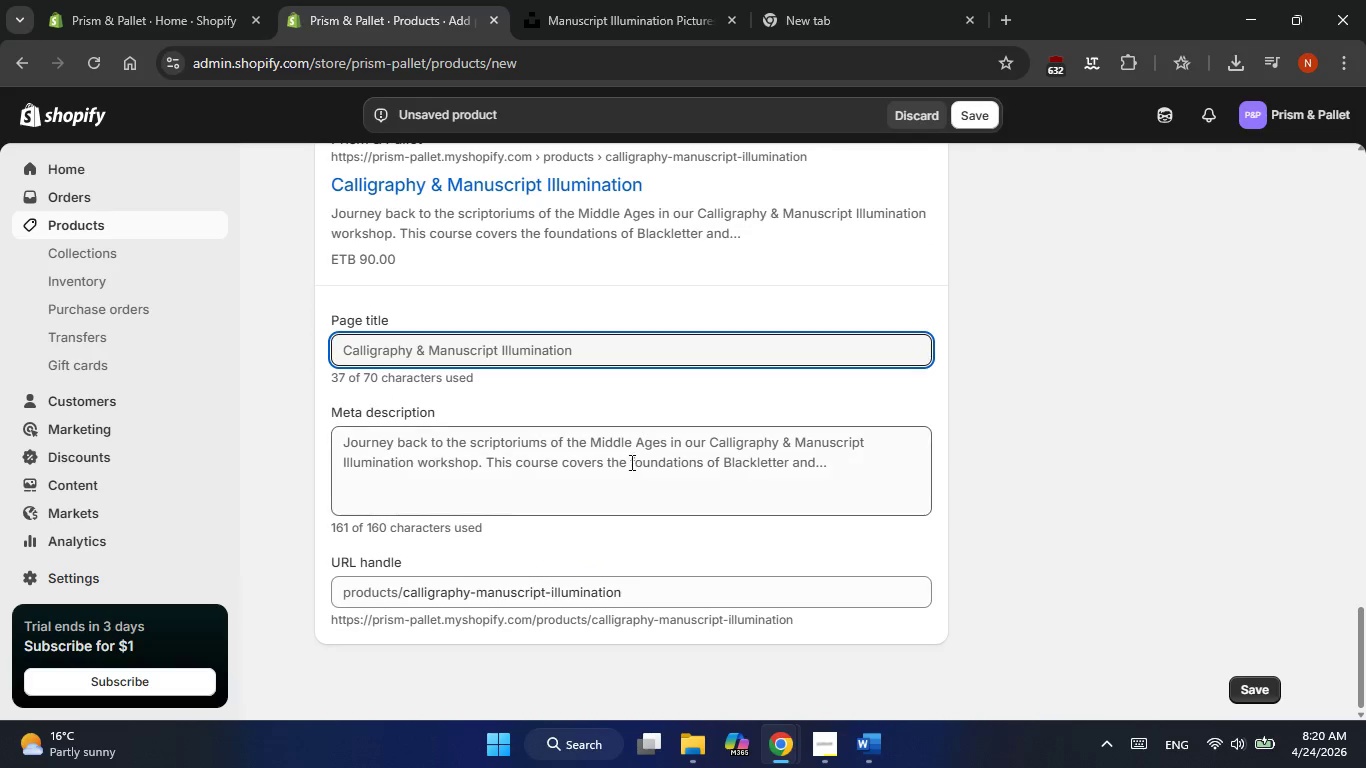 
double_click([621, 461])
 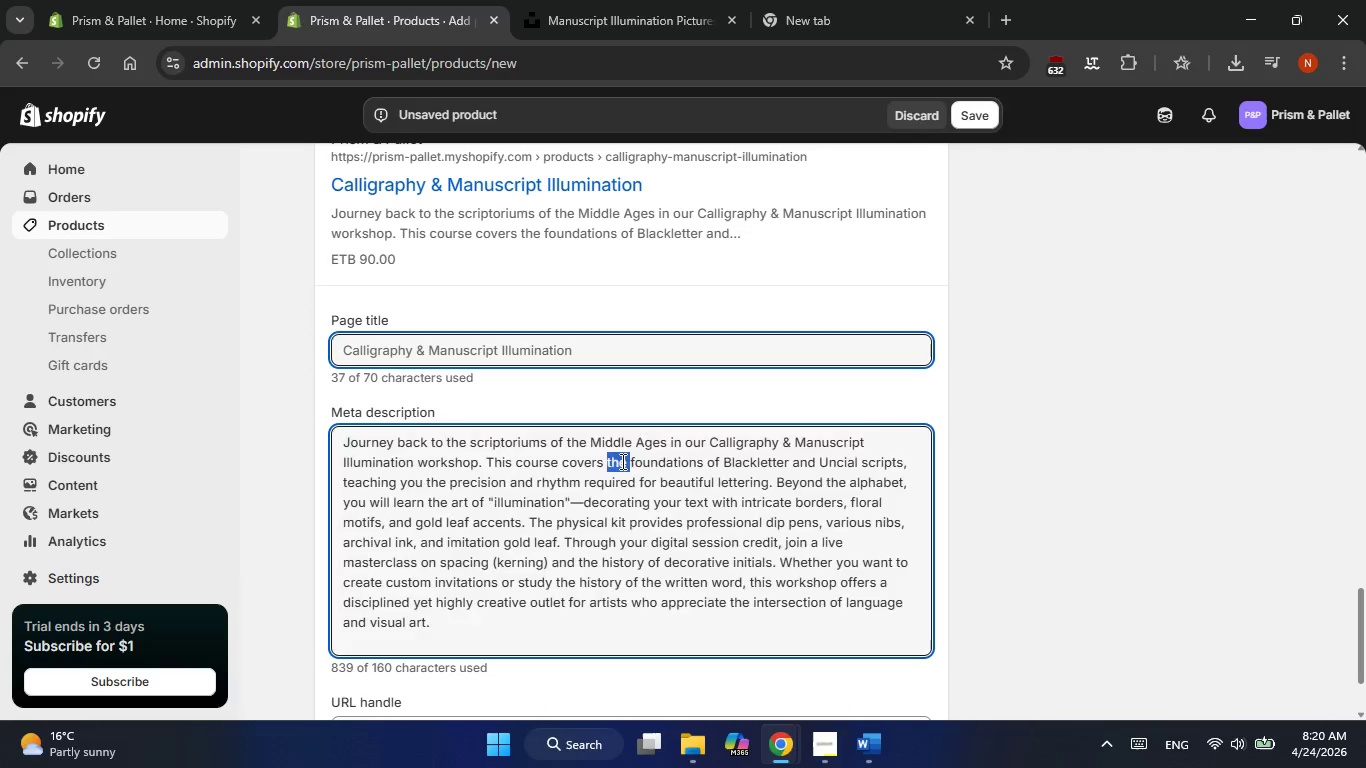 
triple_click([621, 461])
 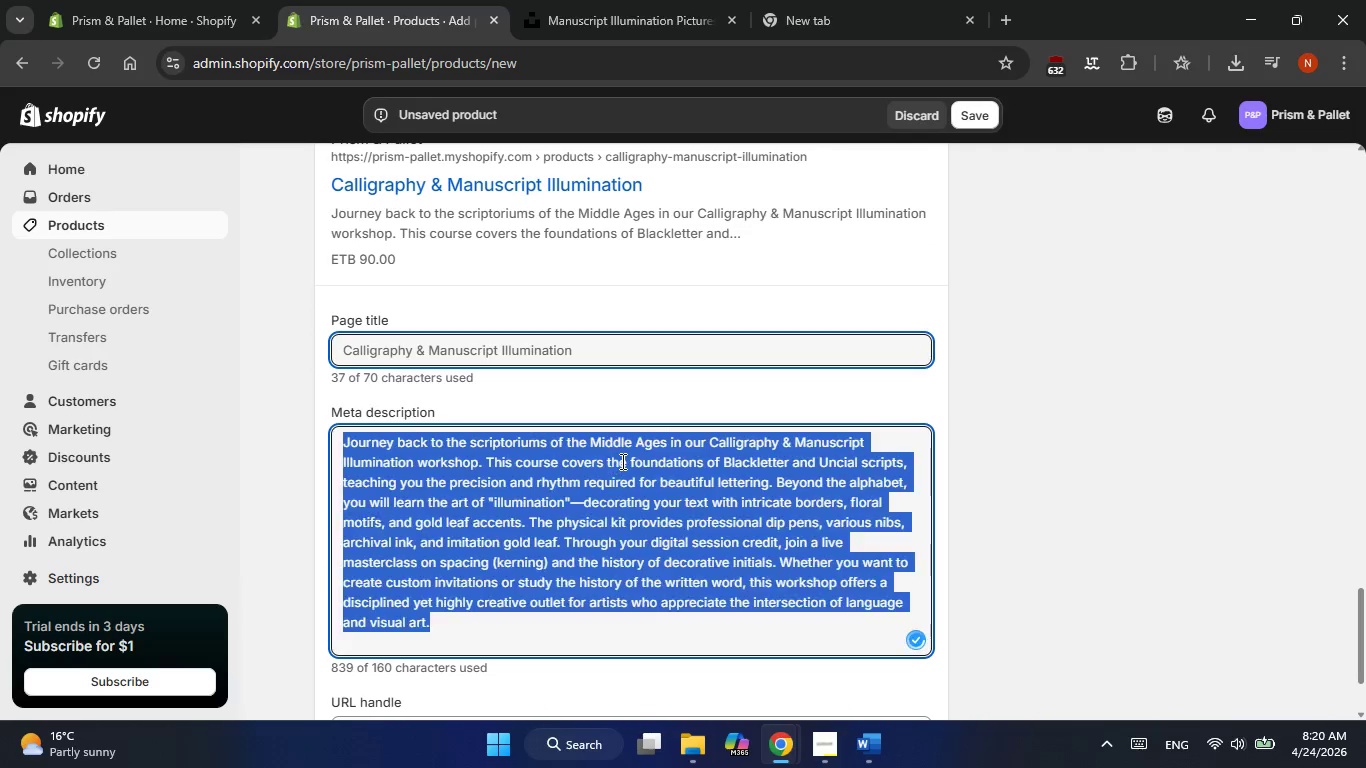 
triple_click([621, 461])
 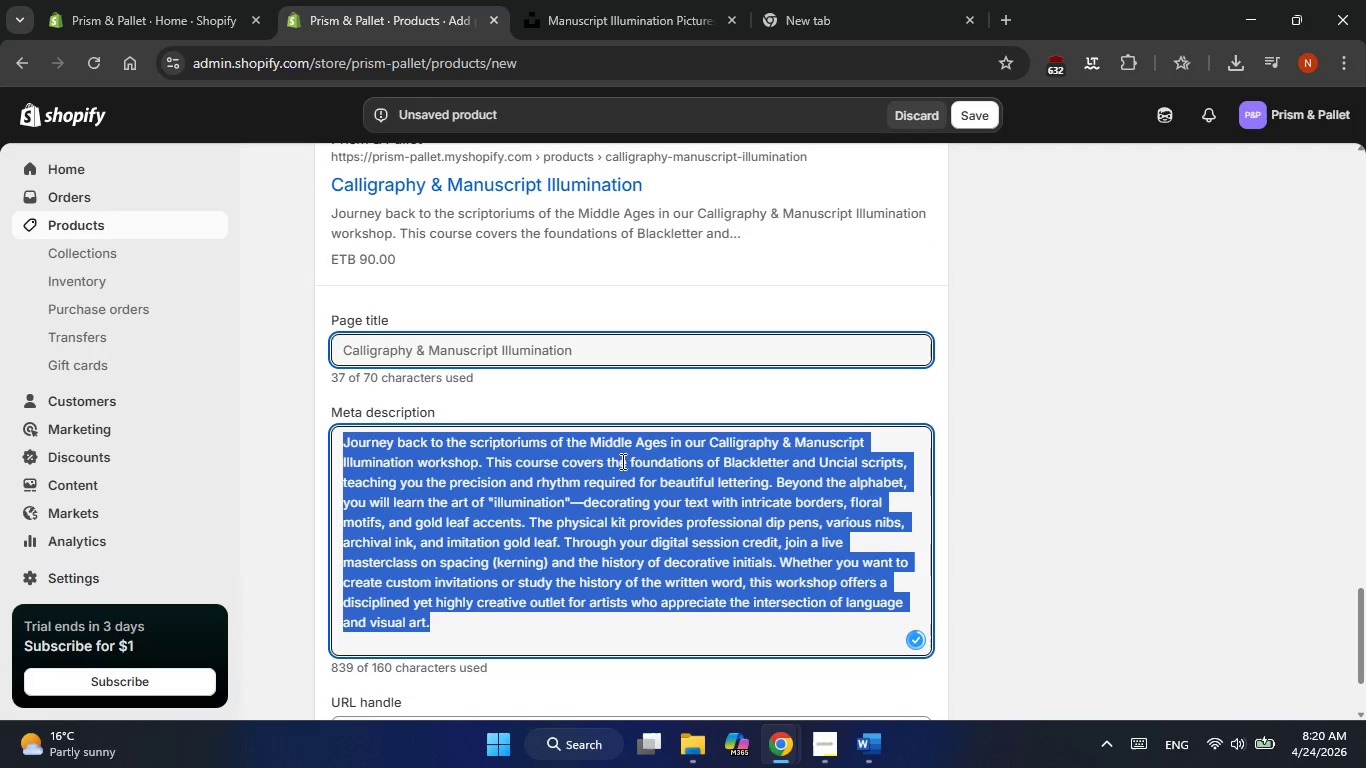 
right_click([621, 461])
 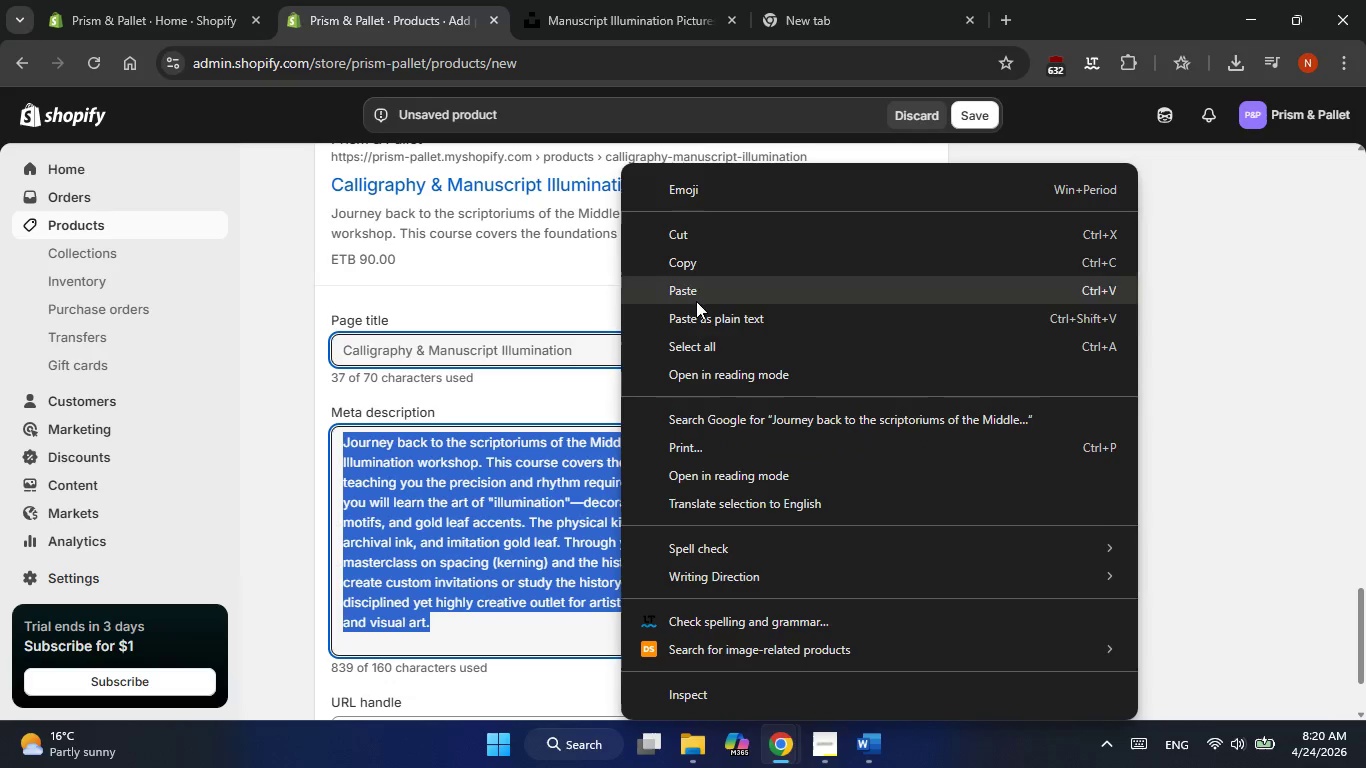 
left_click([696, 313])
 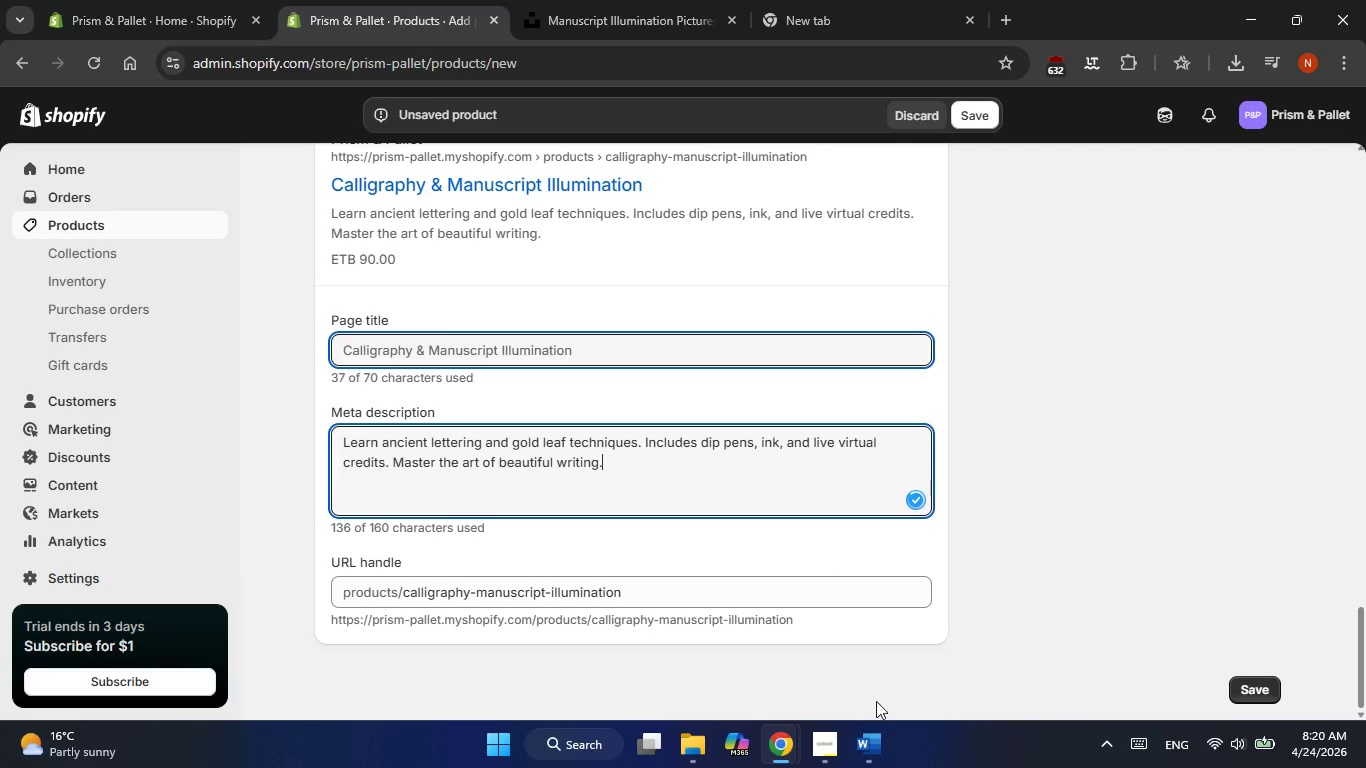 
left_click([884, 754])
 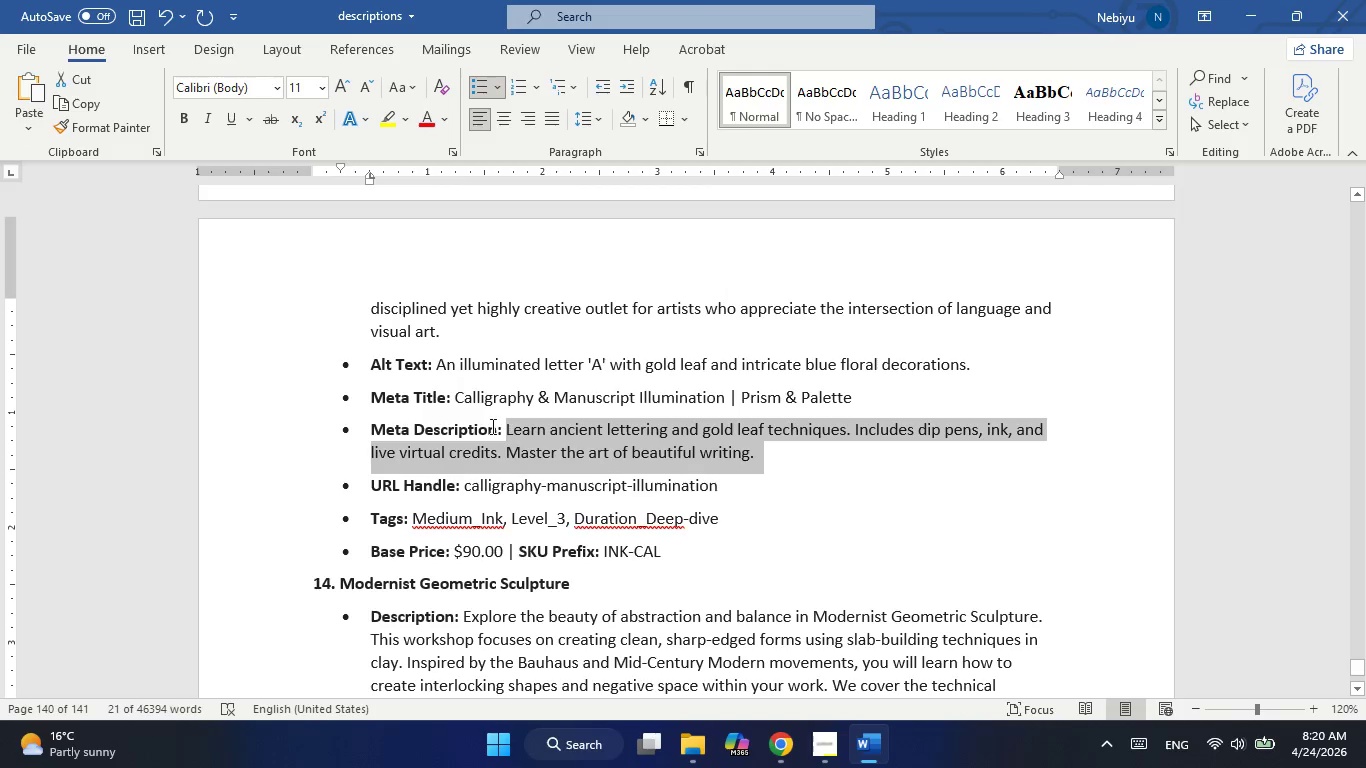 
left_click_drag(start_coordinate=[457, 397], to_coordinate=[869, 408])
 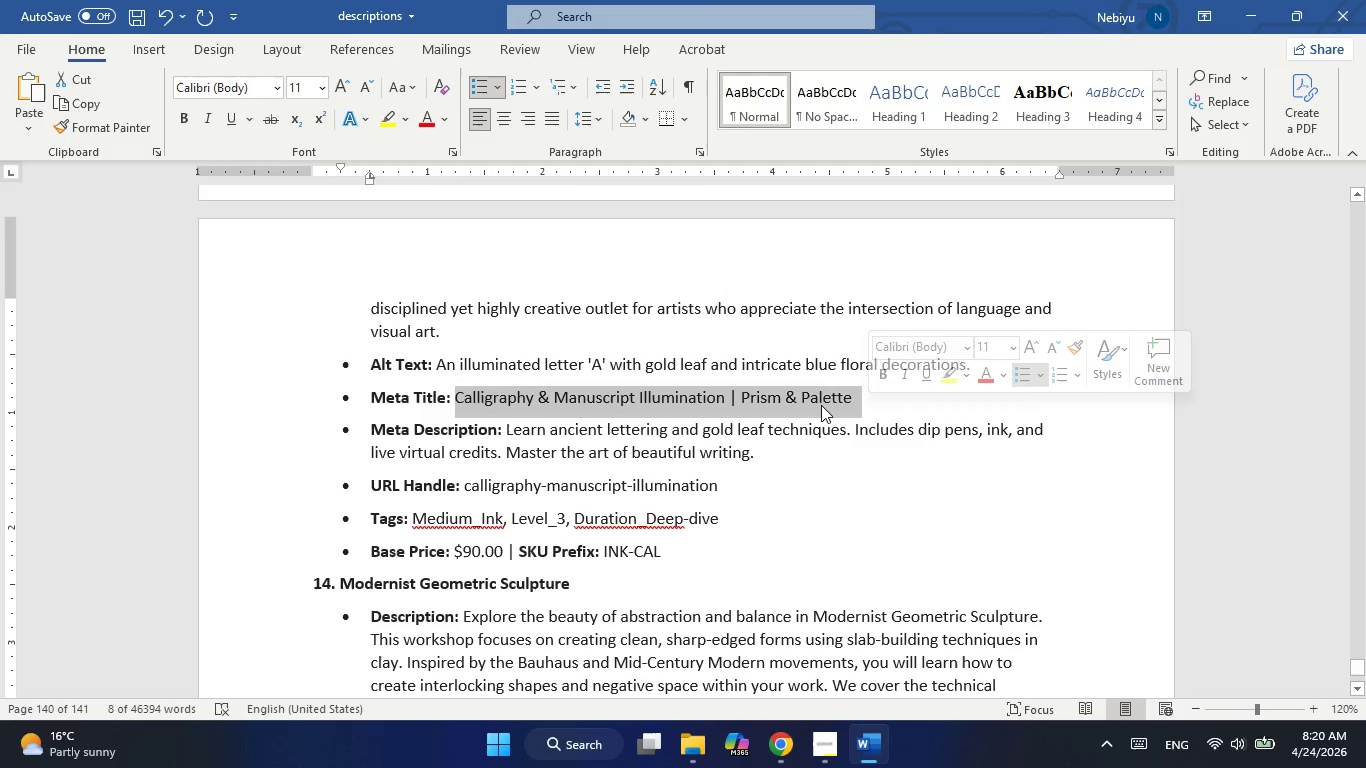 
right_click([821, 405])
 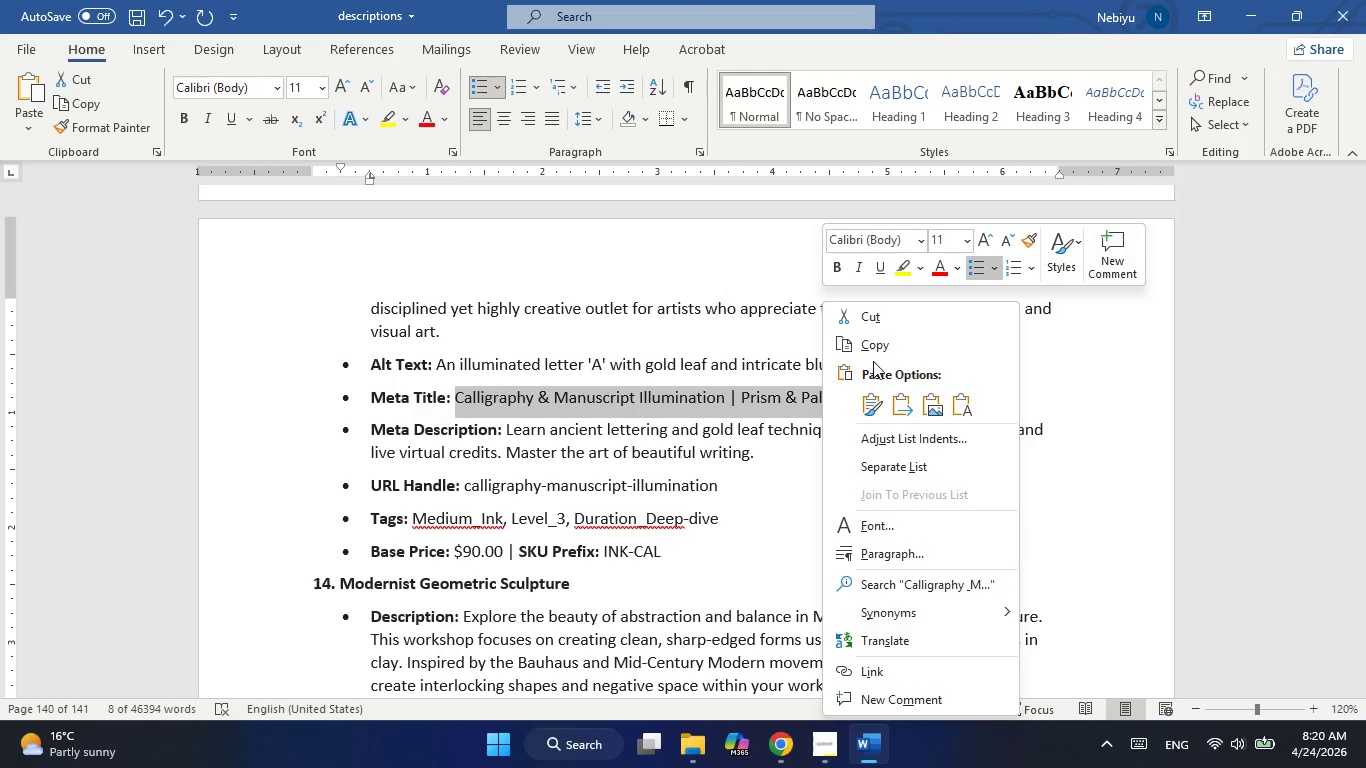 
left_click_drag(start_coordinate=[875, 359], to_coordinate=[883, 346])
 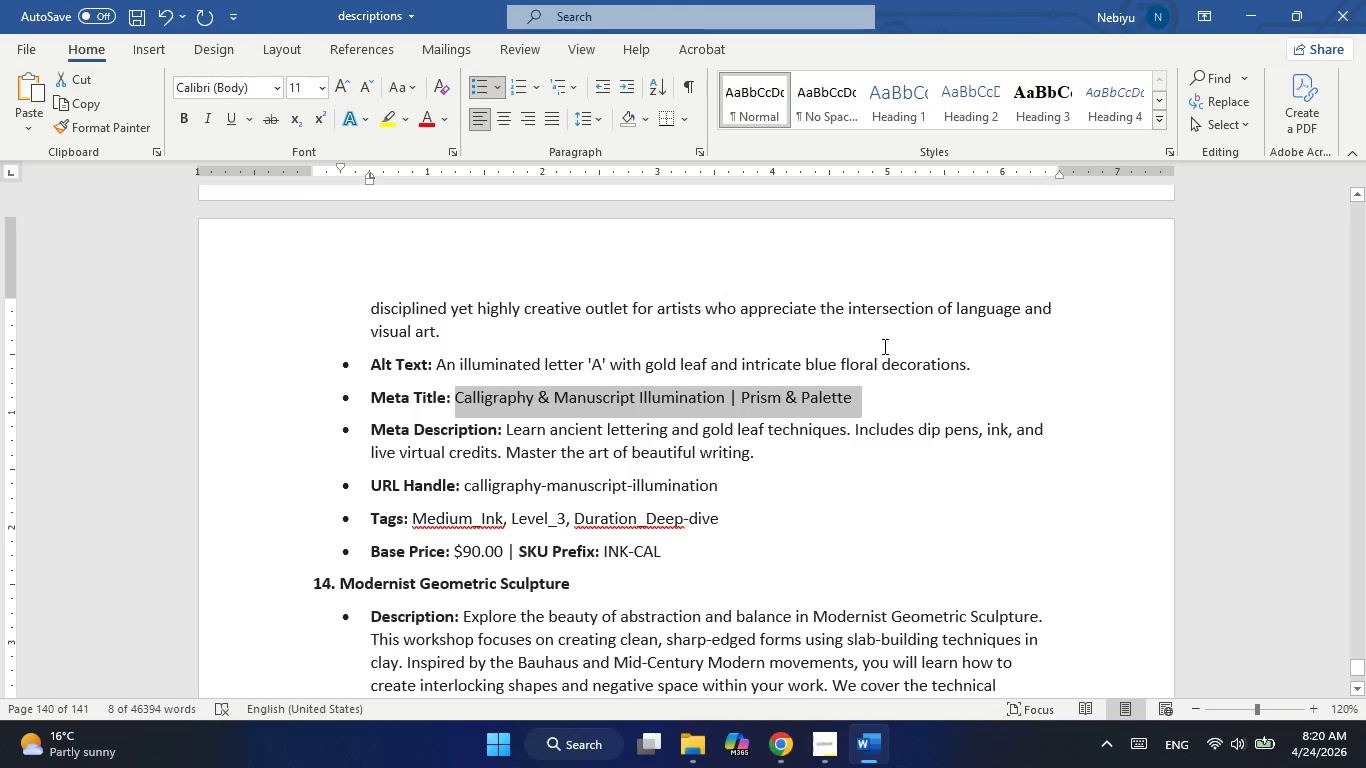 
left_click([883, 346])
 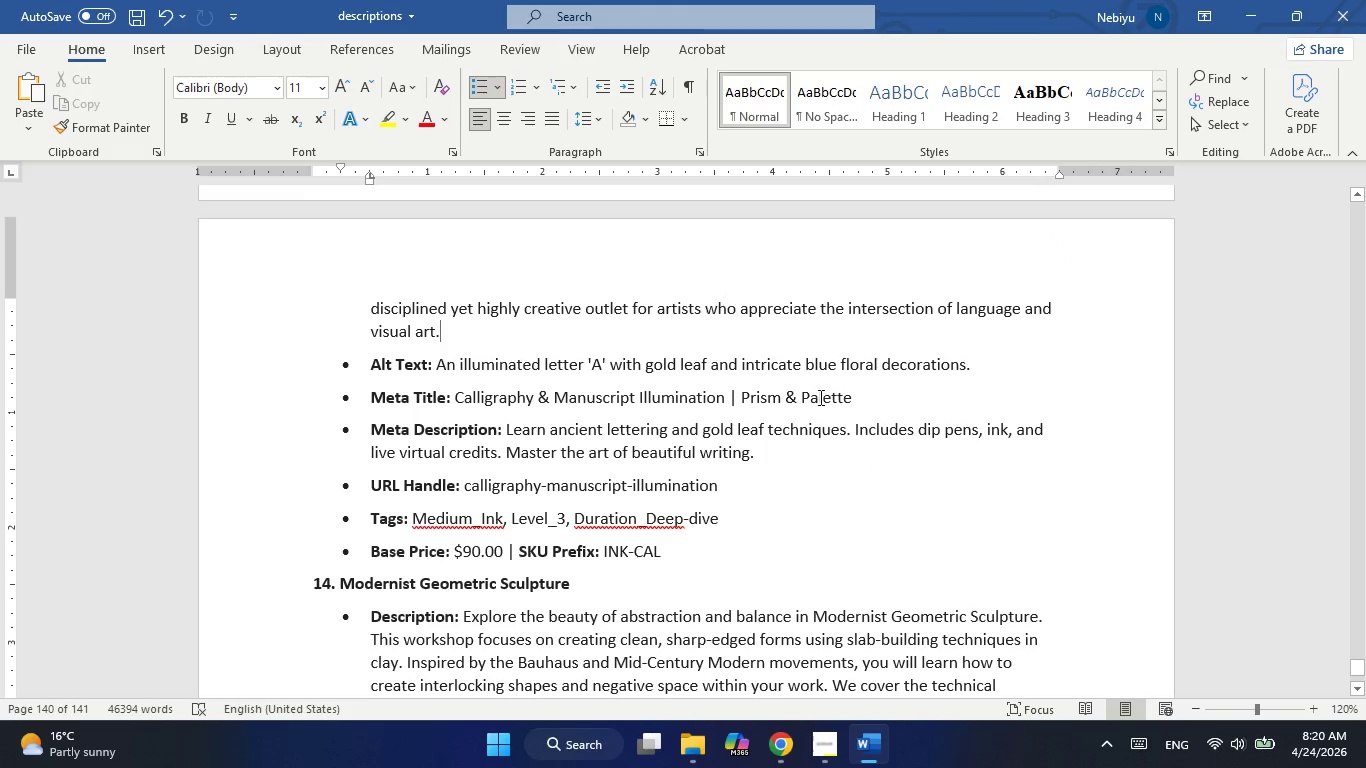 
double_click([819, 397])
 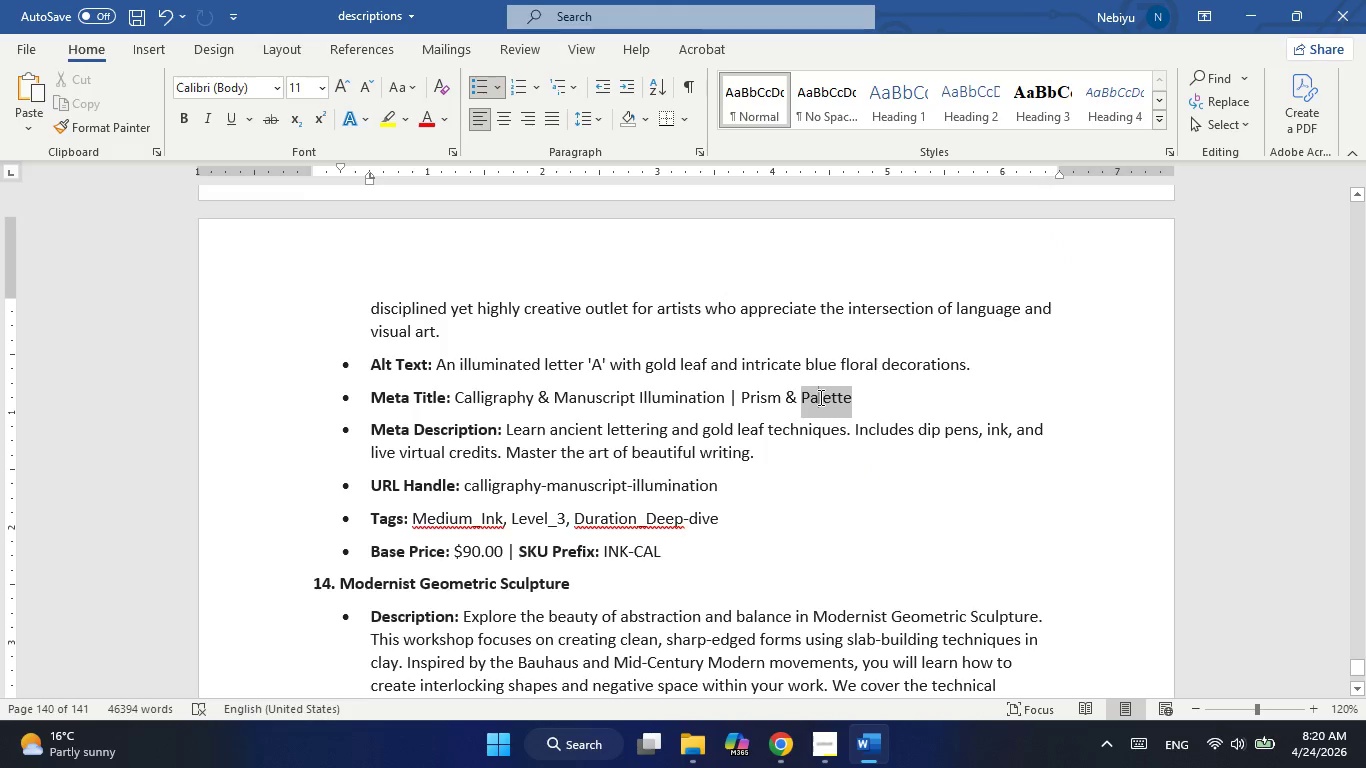 
triple_click([819, 397])
 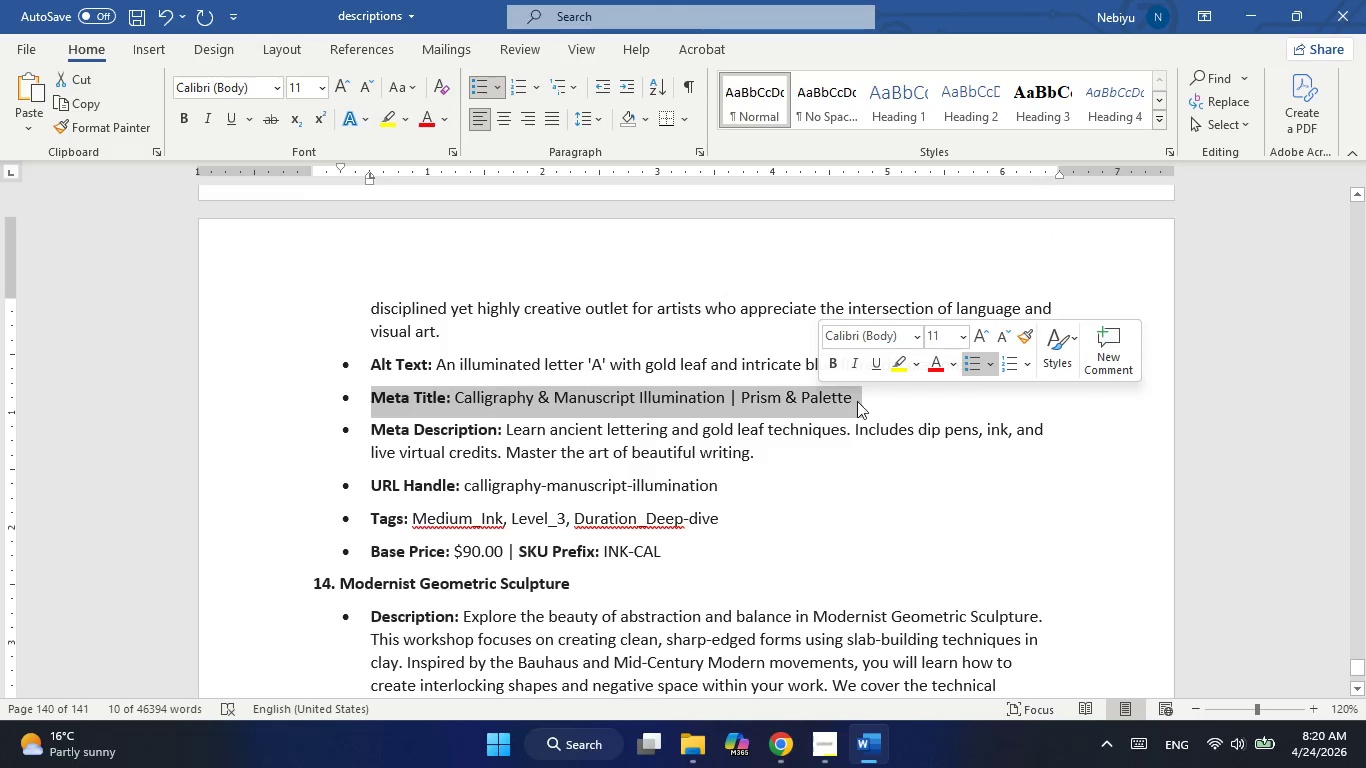 
left_click([859, 401])
 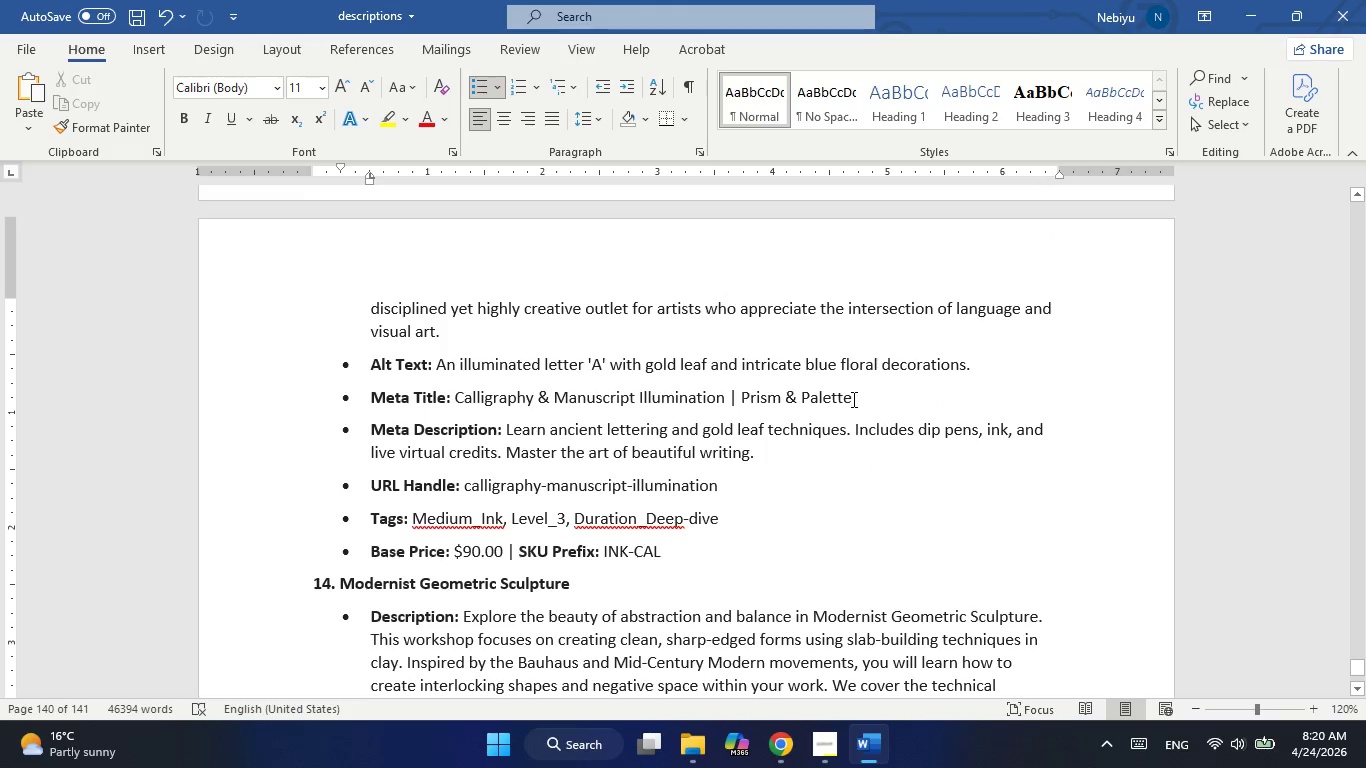 
left_click_drag(start_coordinate=[852, 399], to_coordinate=[456, 394])
 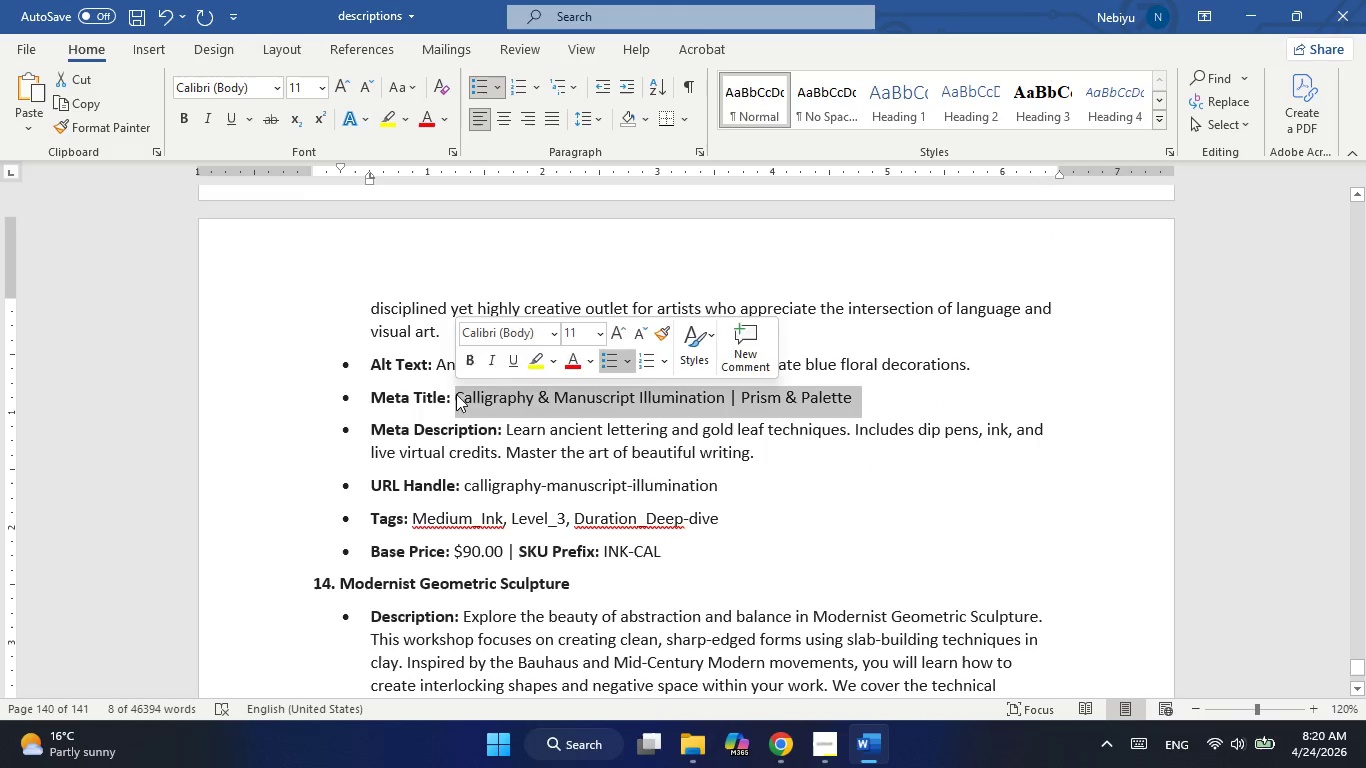 
key(Control+C)
 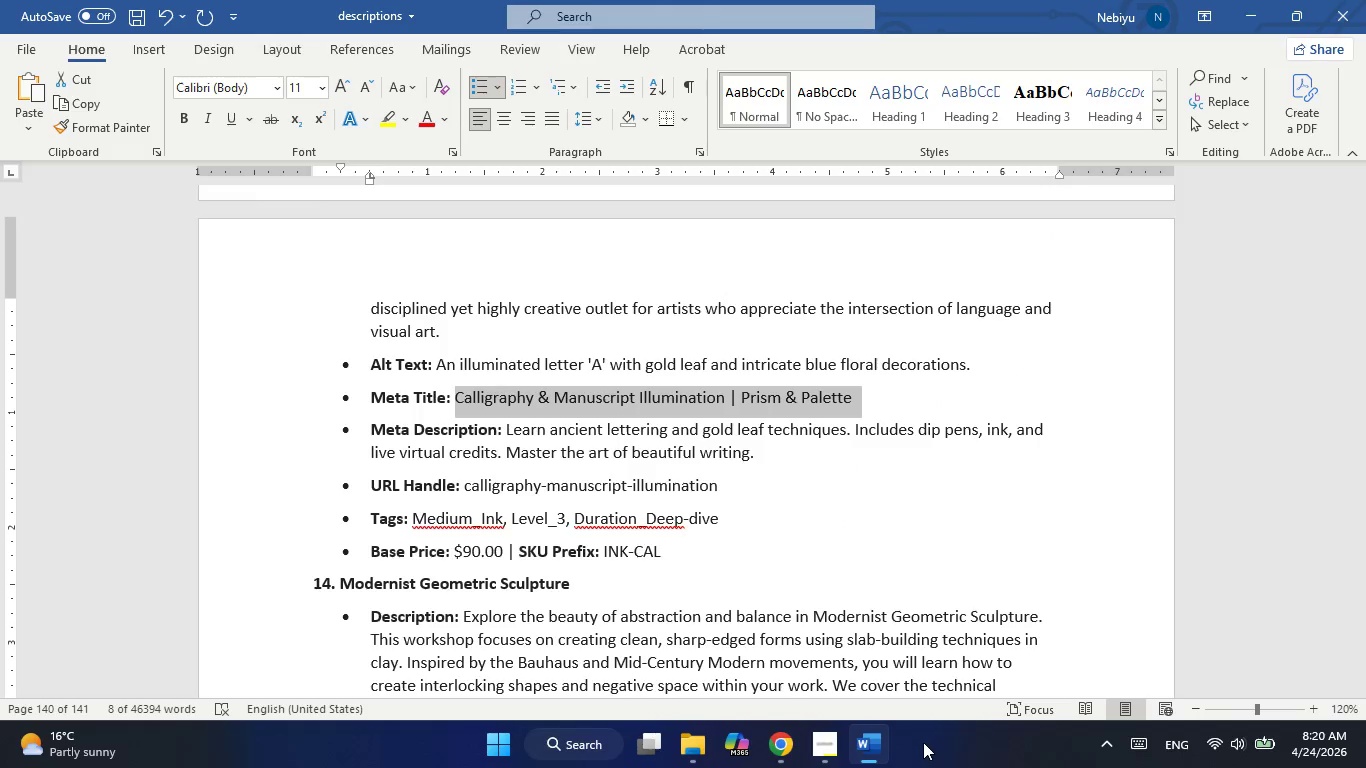 
left_click([888, 753])
 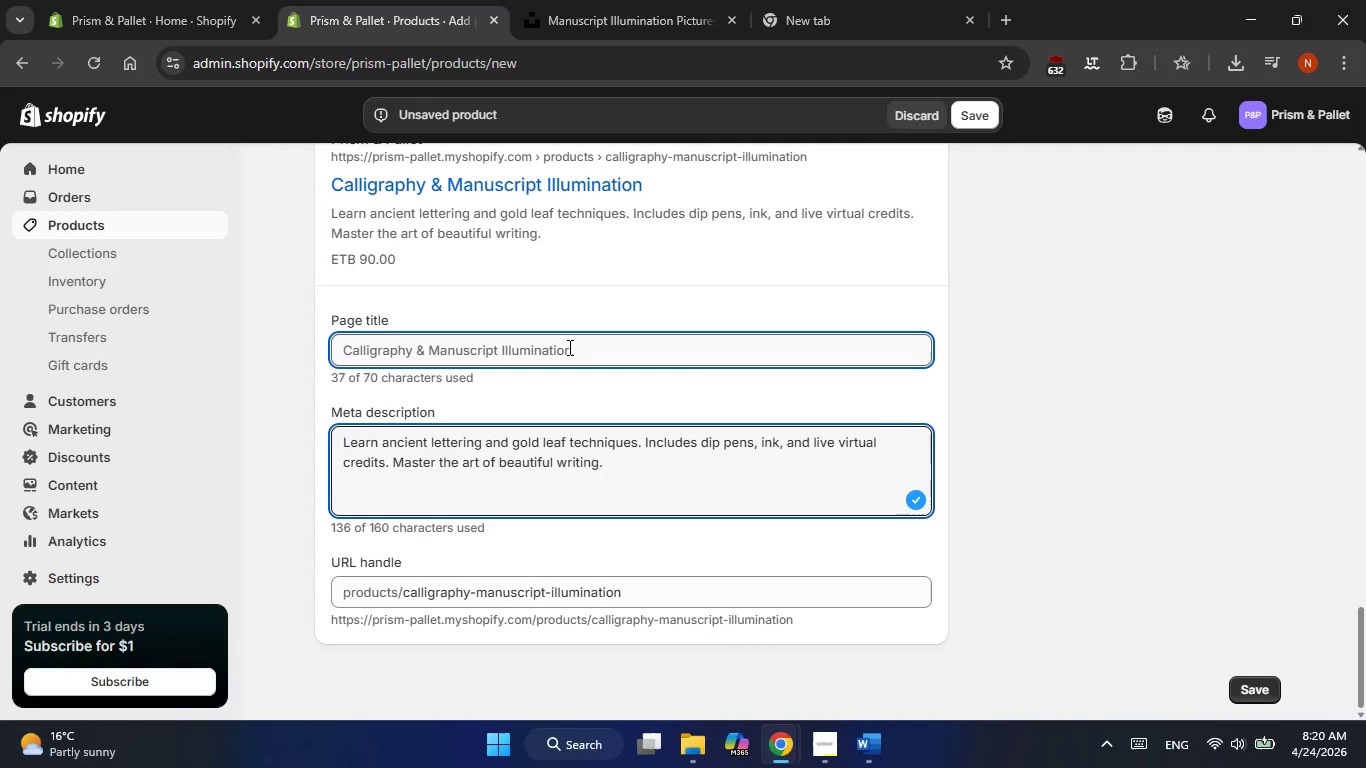 
double_click([568, 347])
 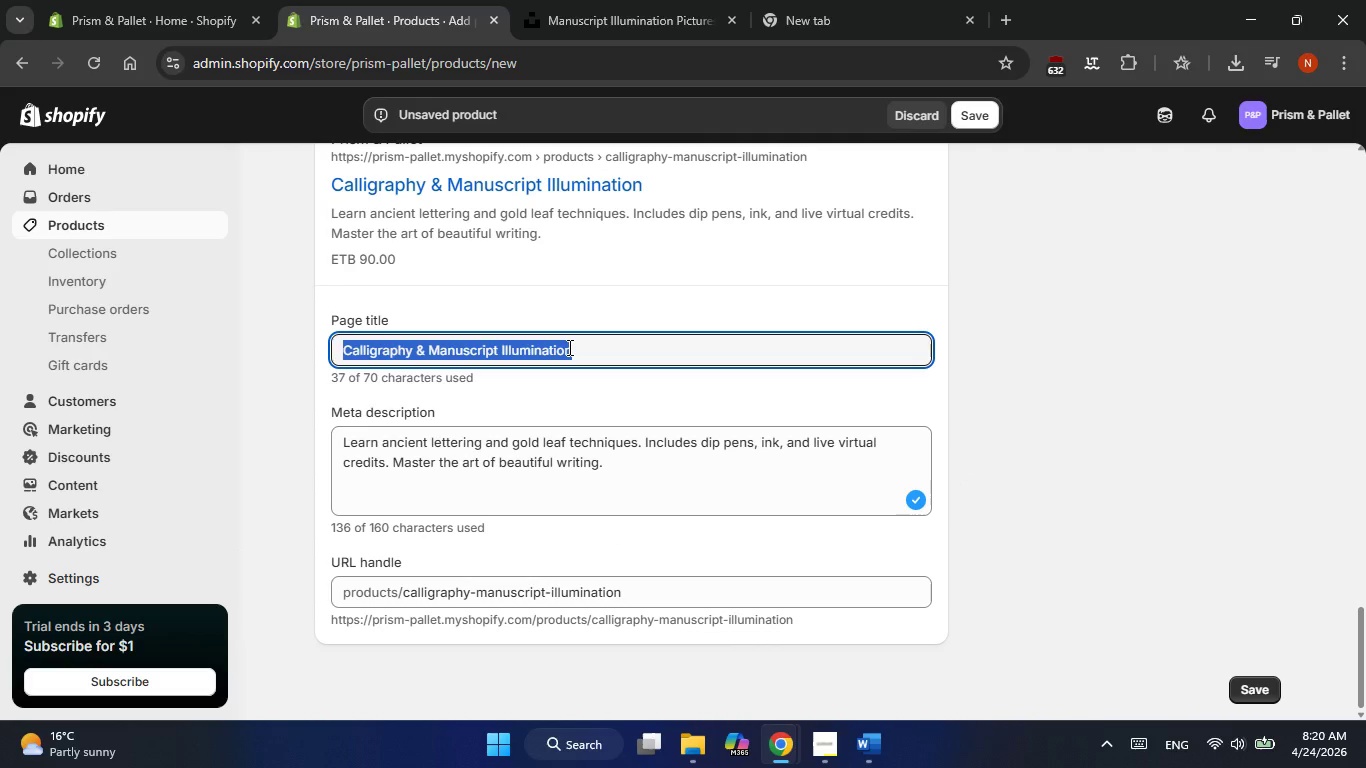 
triple_click([568, 347])
 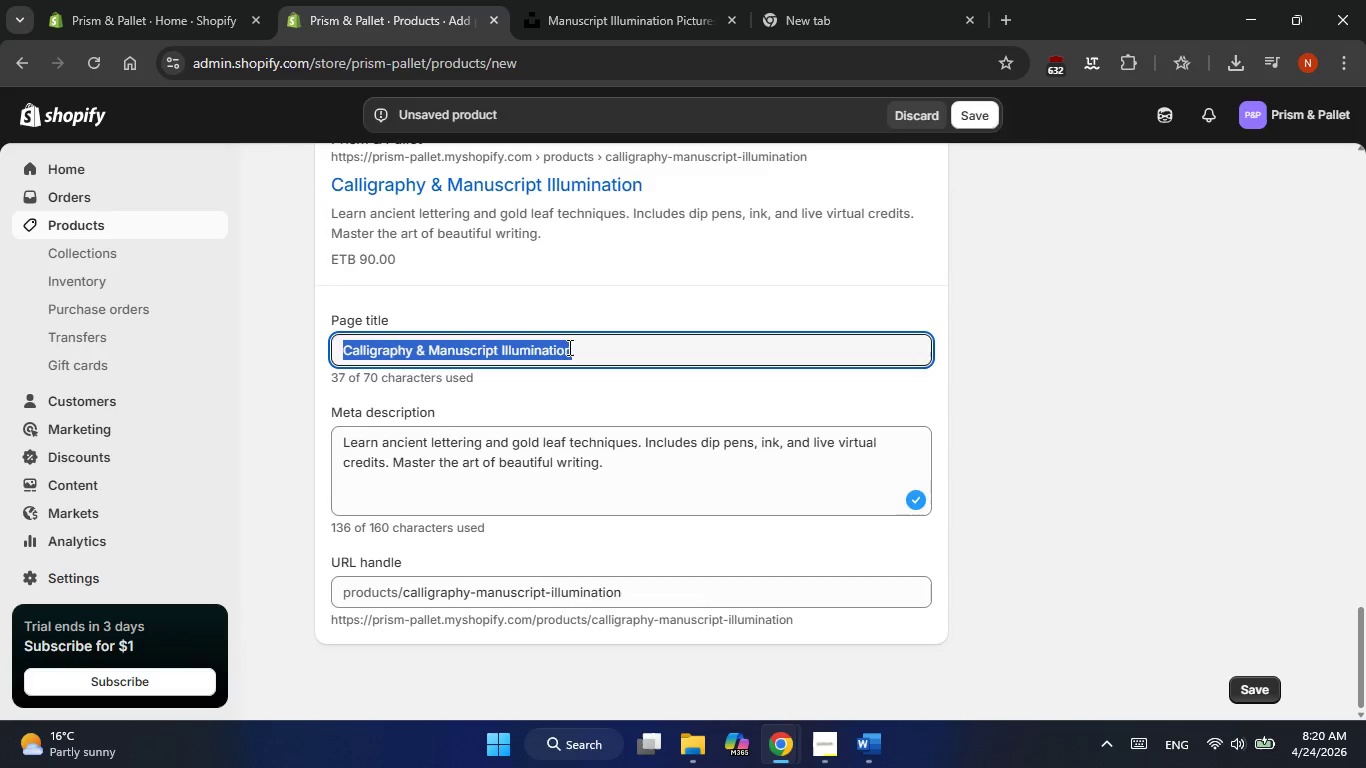 
right_click([568, 347])
 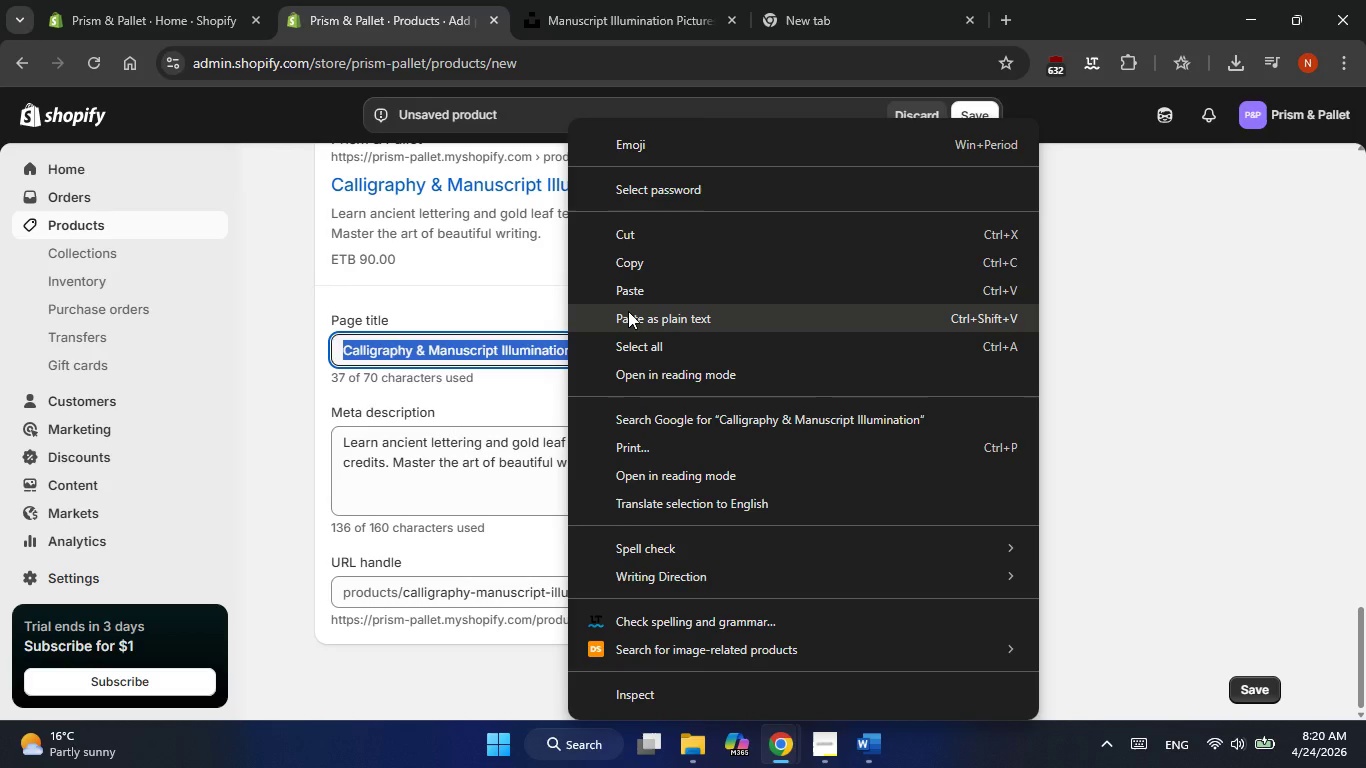 
left_click([628, 311])
 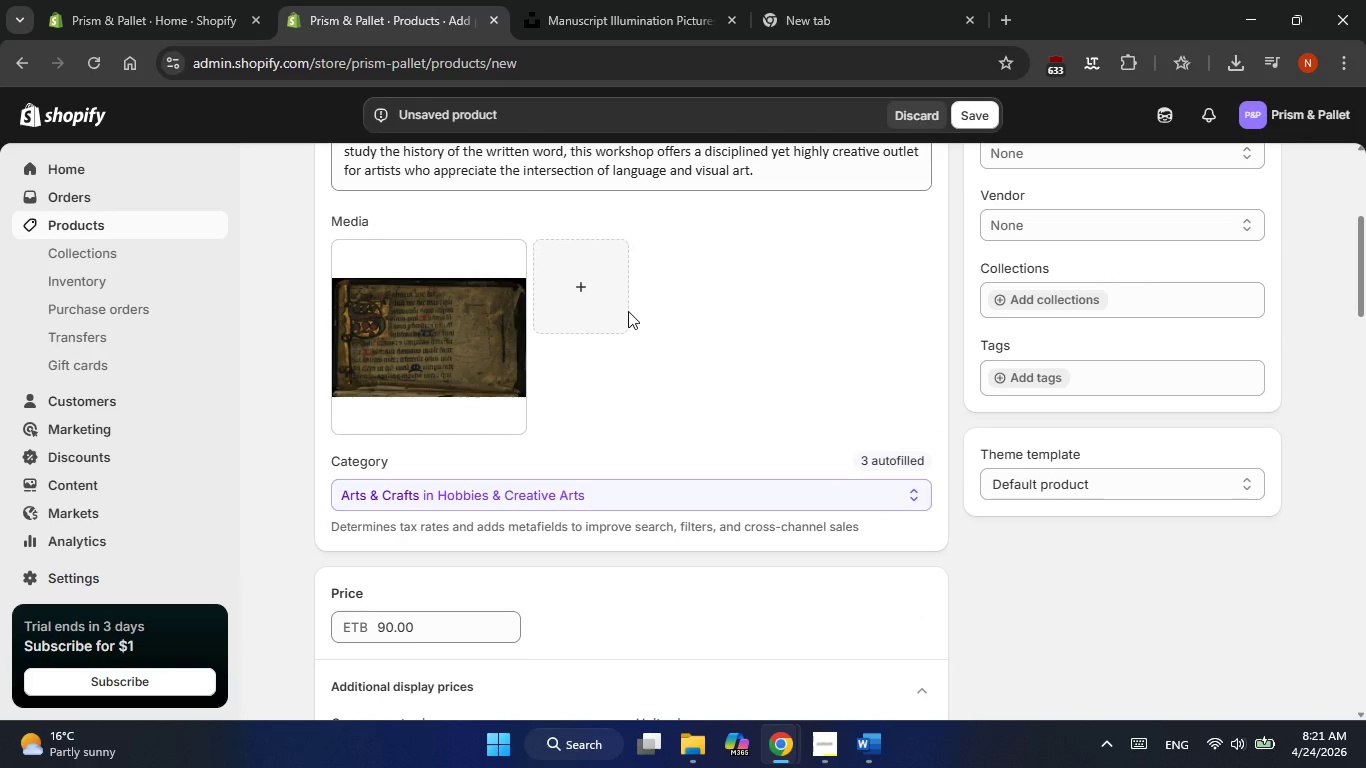 
wait(9.94)
 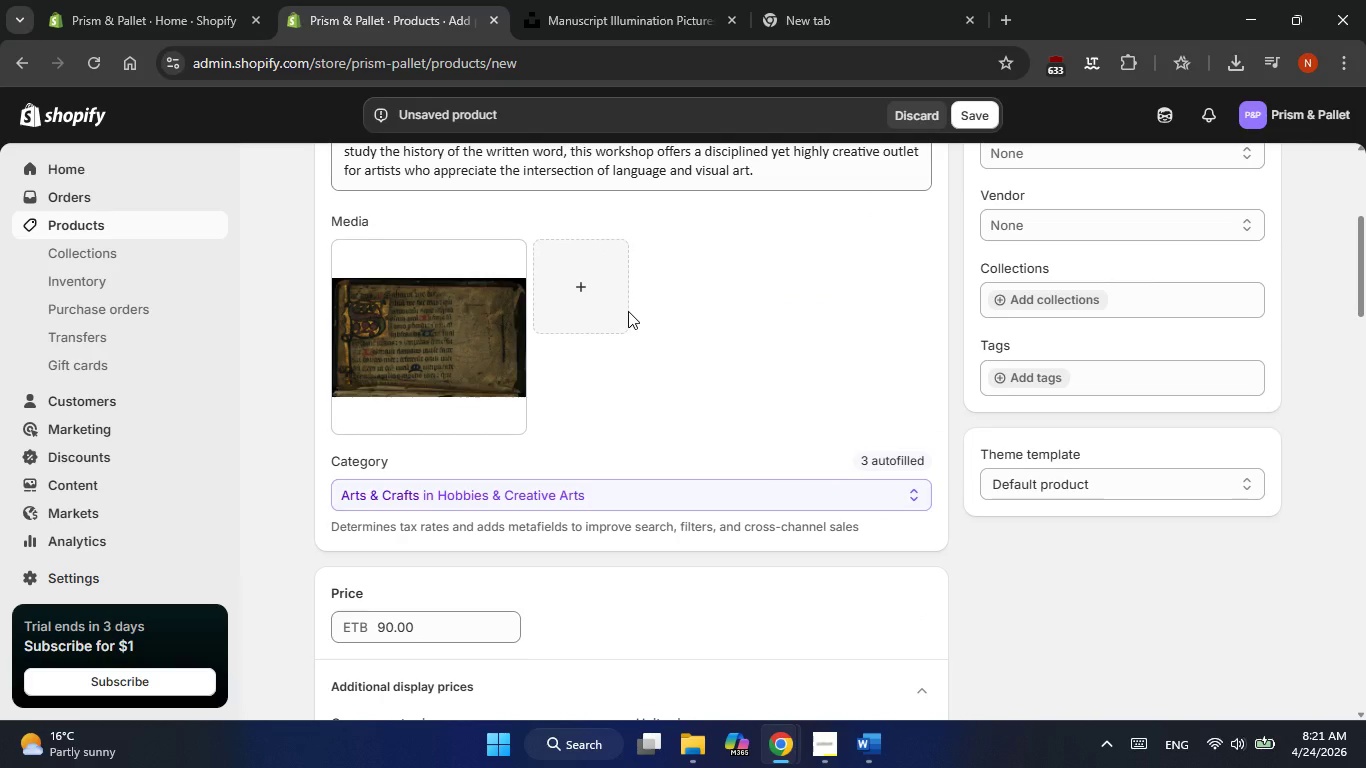 
left_click([870, 752])
 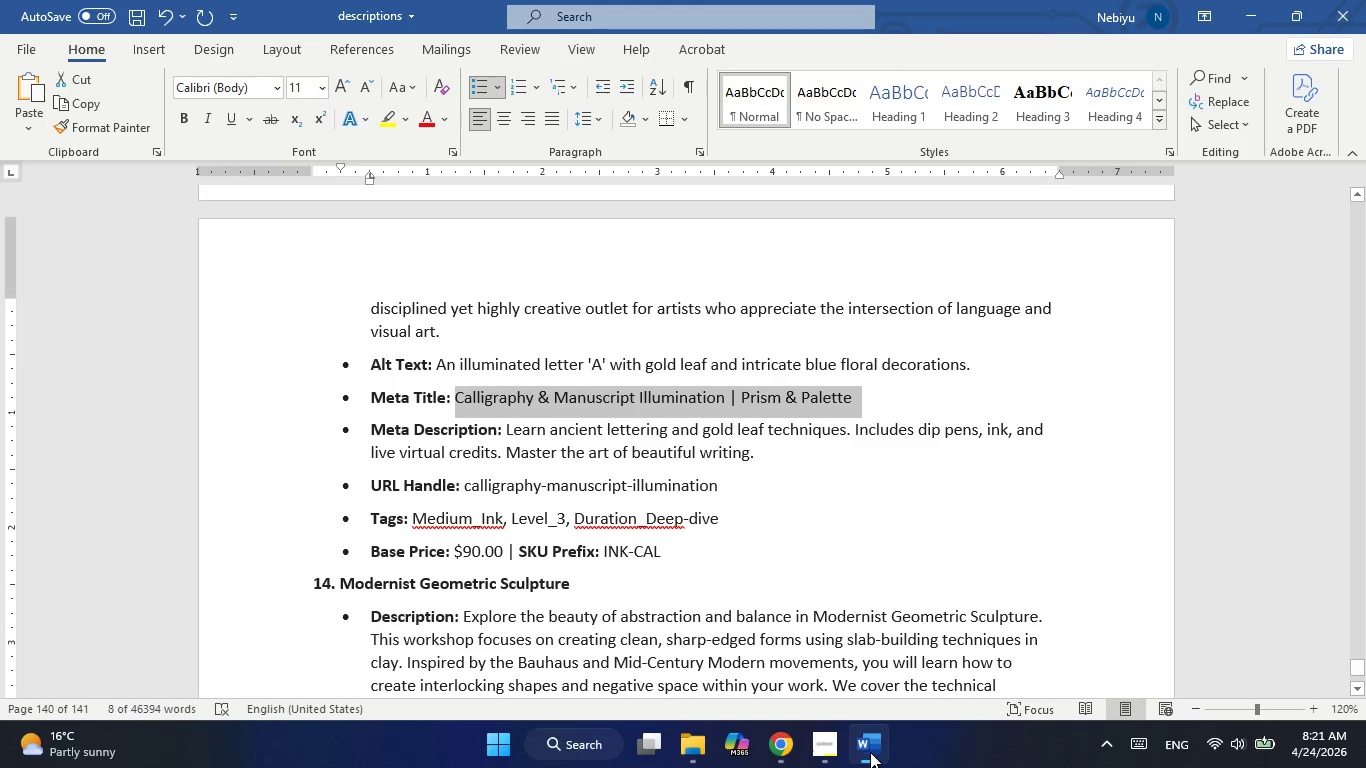 
key(PlayPause)
 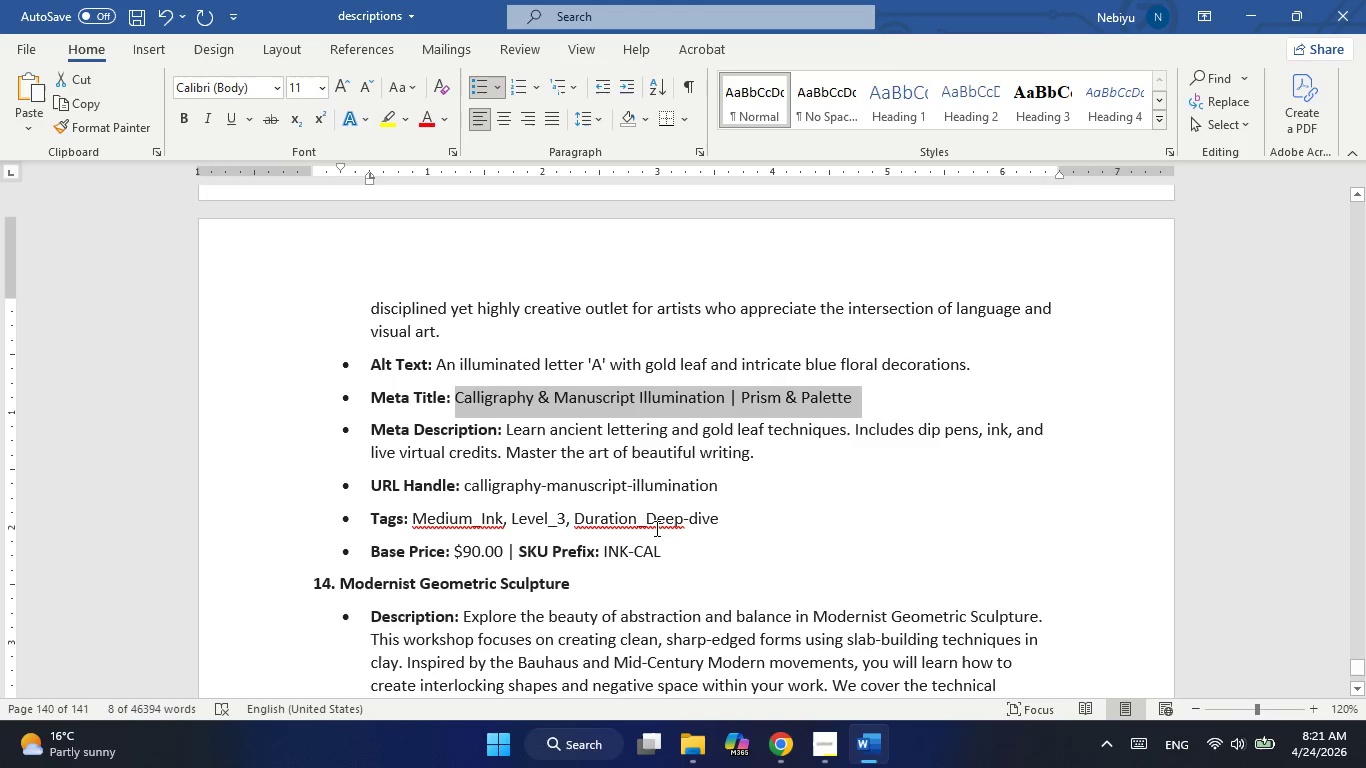 
left_click_drag(start_coordinate=[415, 517], to_coordinate=[738, 516])
 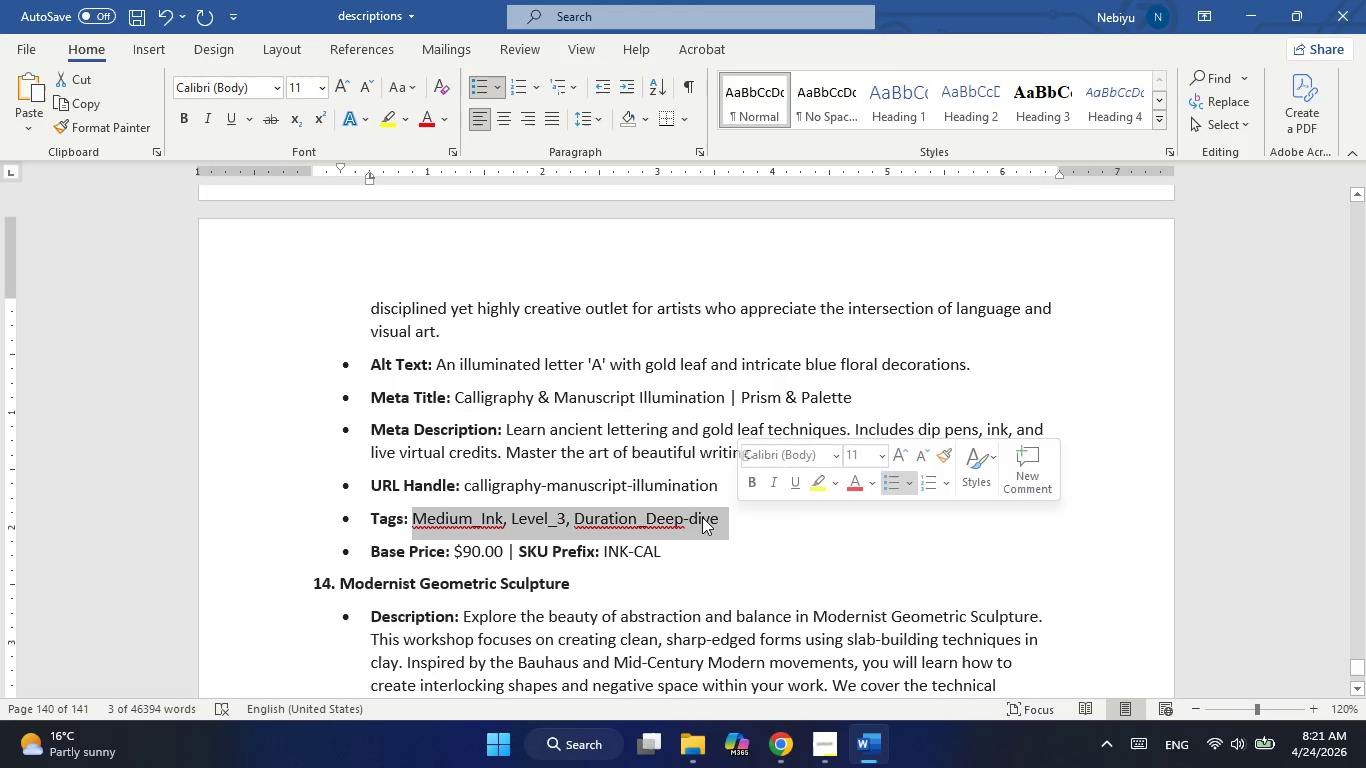 
right_click([702, 517])
 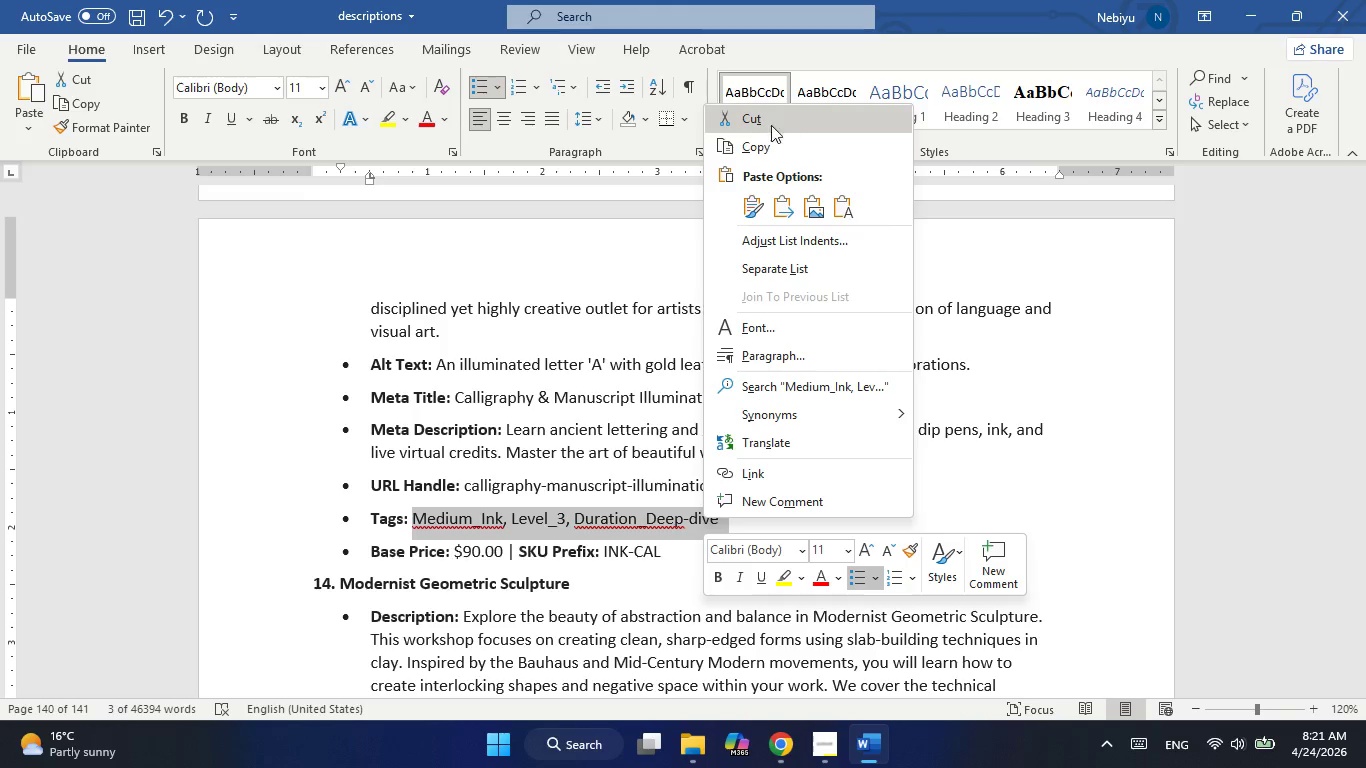 
left_click([763, 141])
 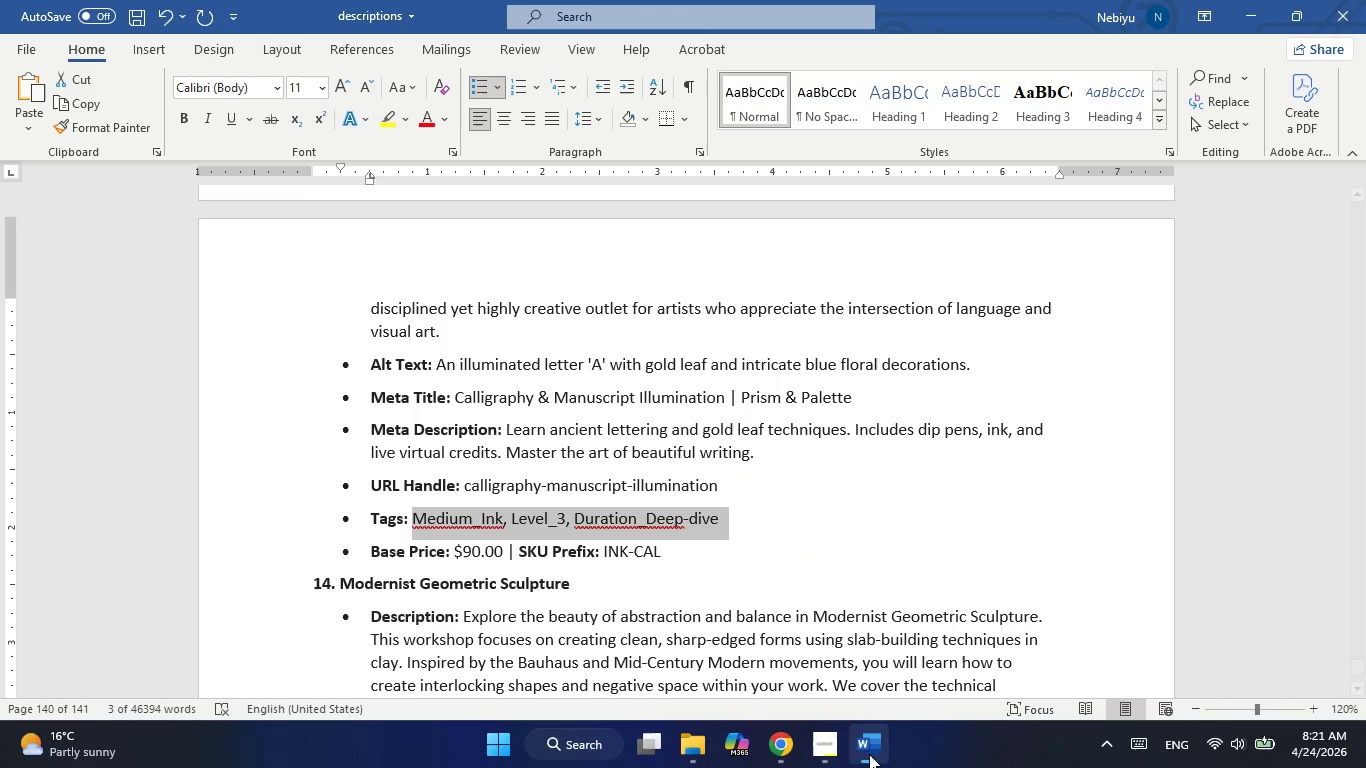 
left_click([866, 759])
 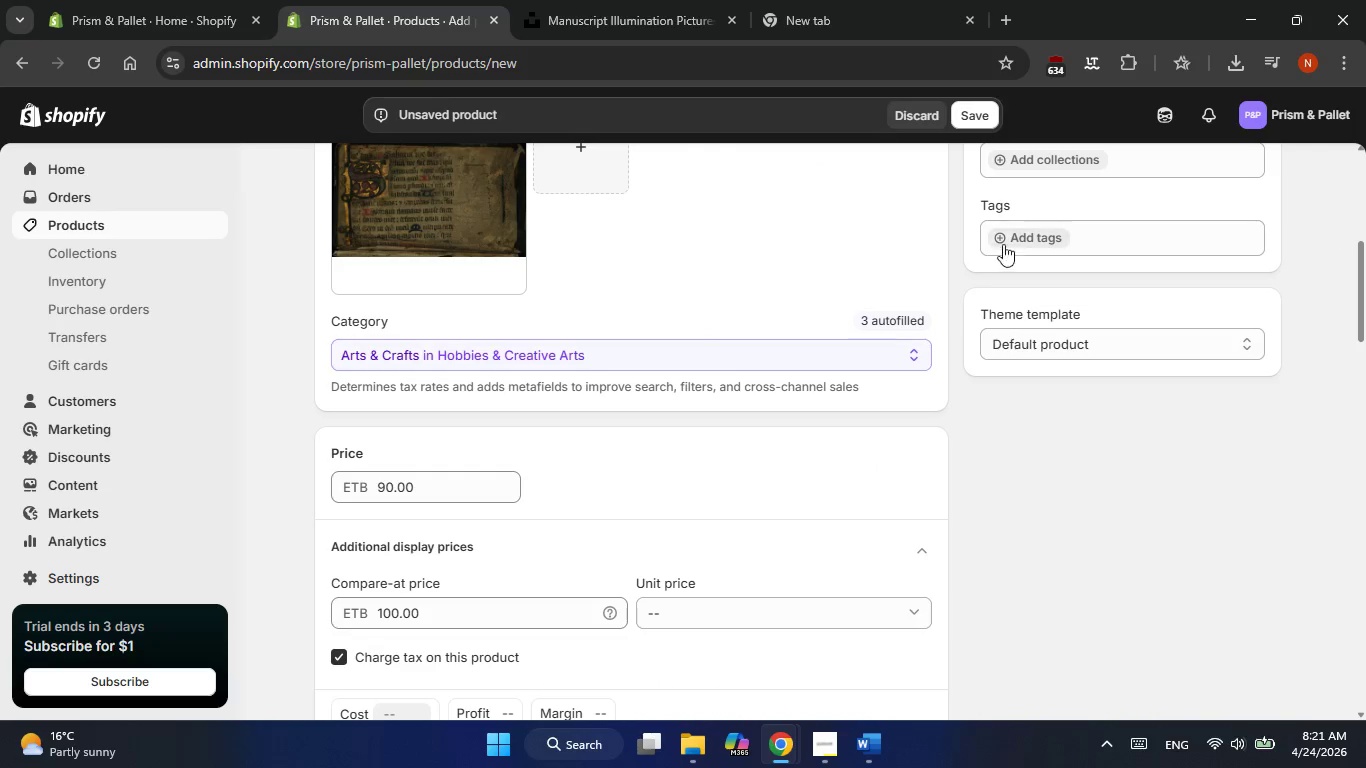 
double_click([1003, 239])
 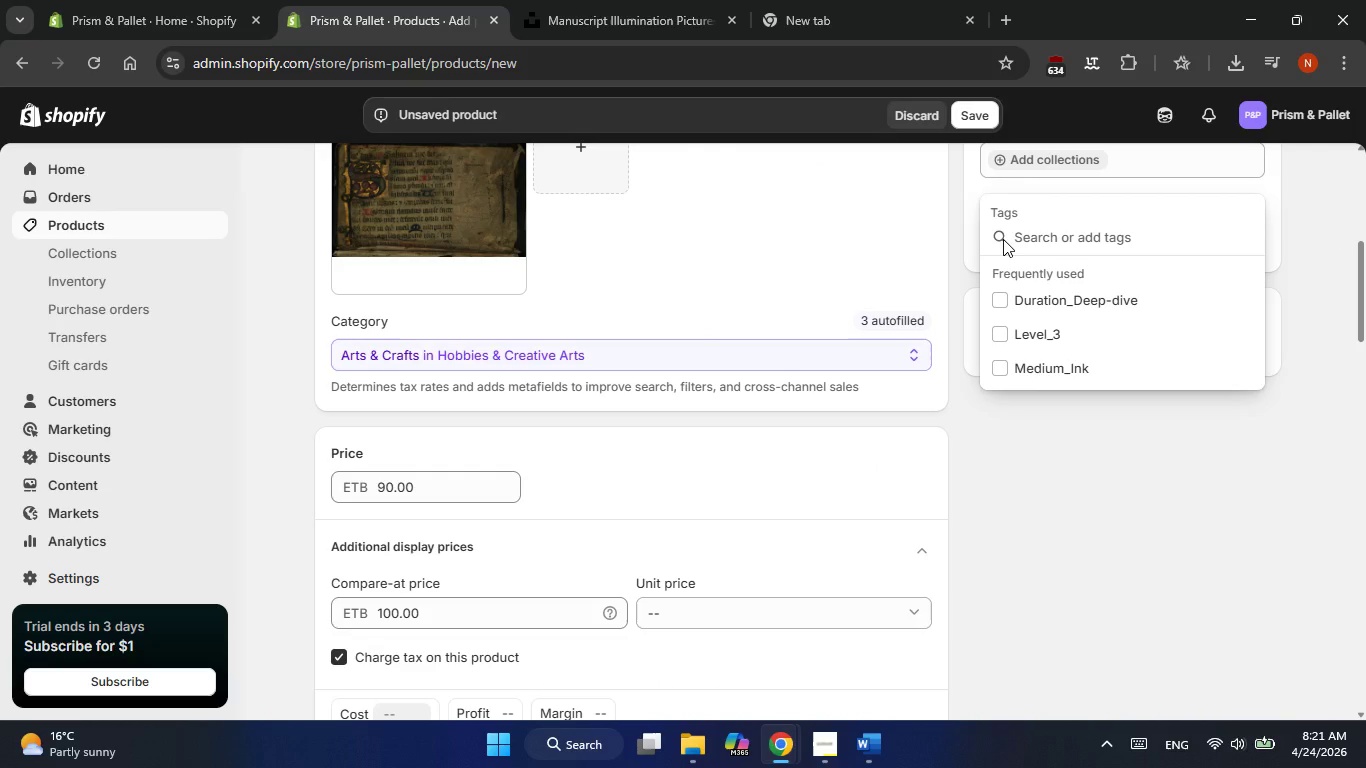 
right_click([1003, 239])
 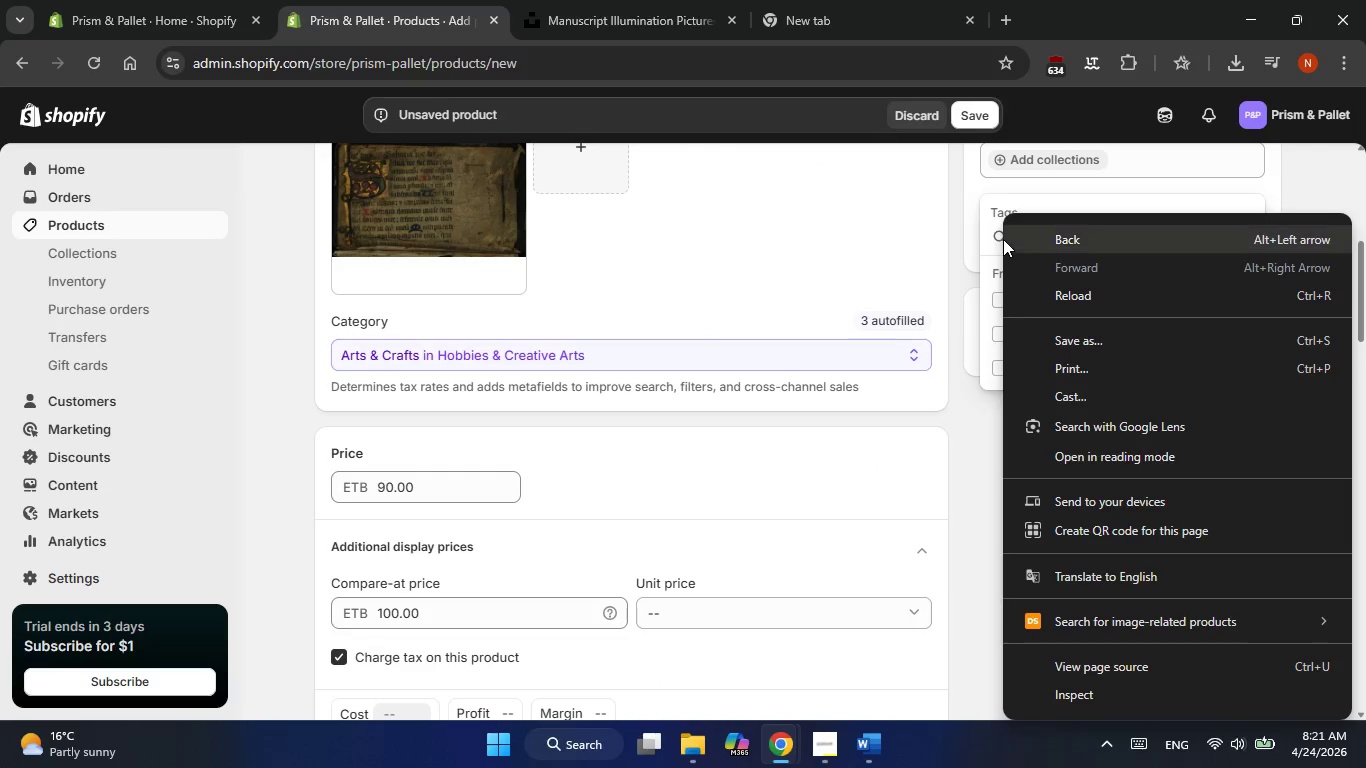 
left_click_drag(start_coordinate=[1003, 239], to_coordinate=[966, 239])
 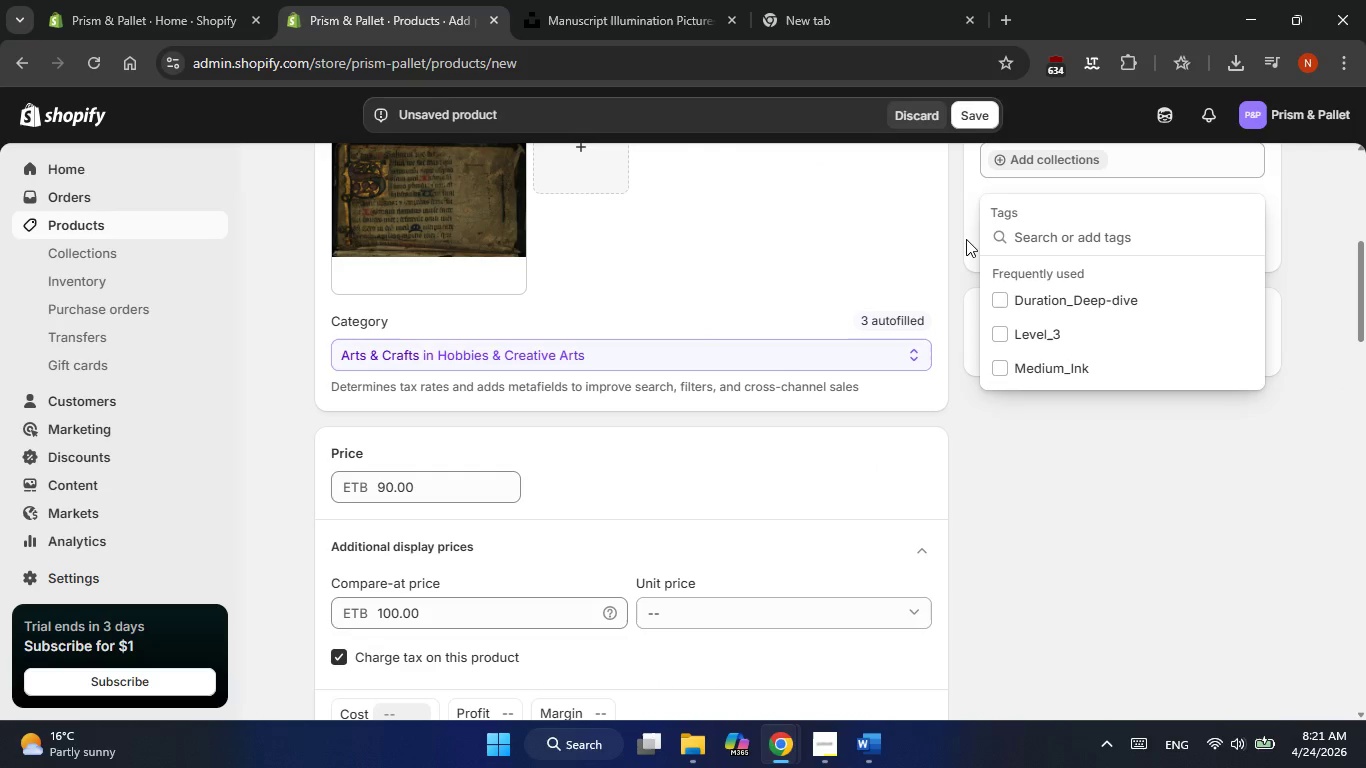 
left_click([966, 239])
 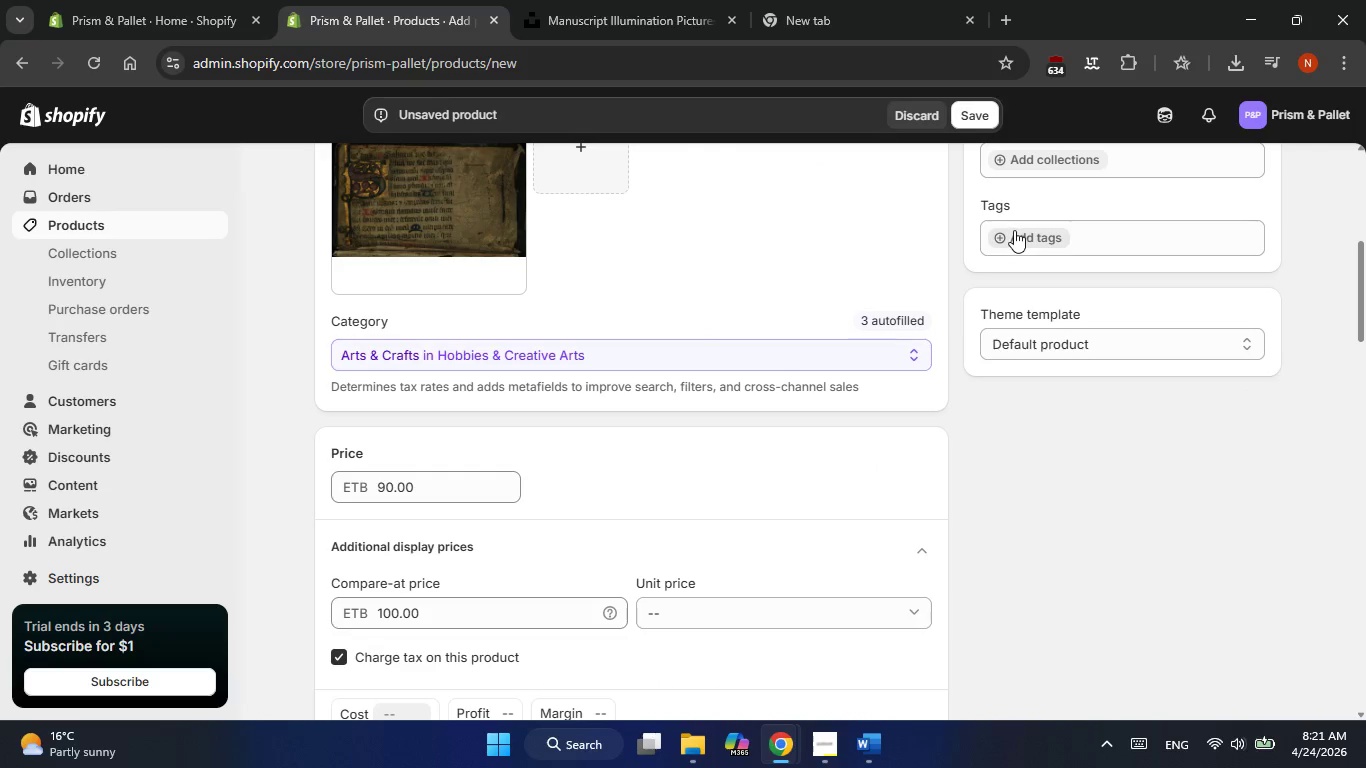 
left_click([1014, 230])
 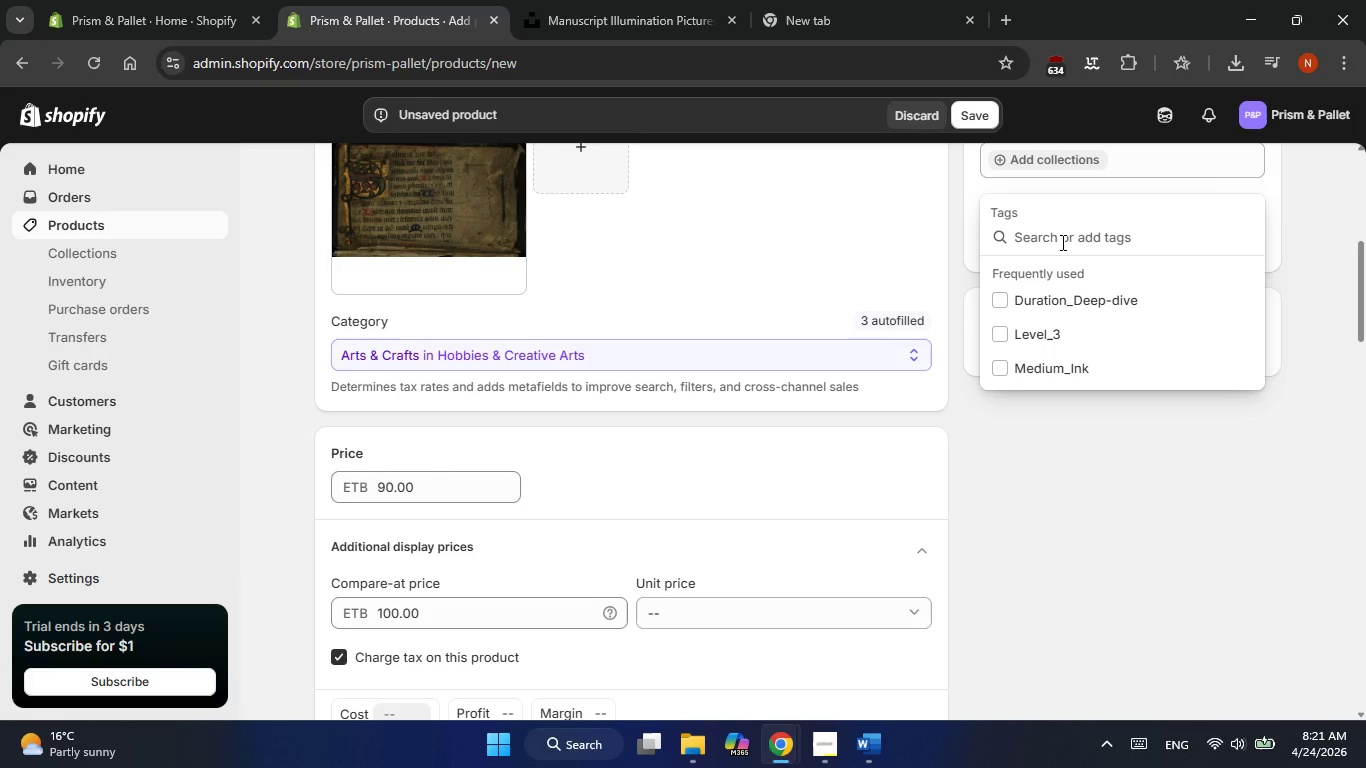 
right_click([1061, 242])
 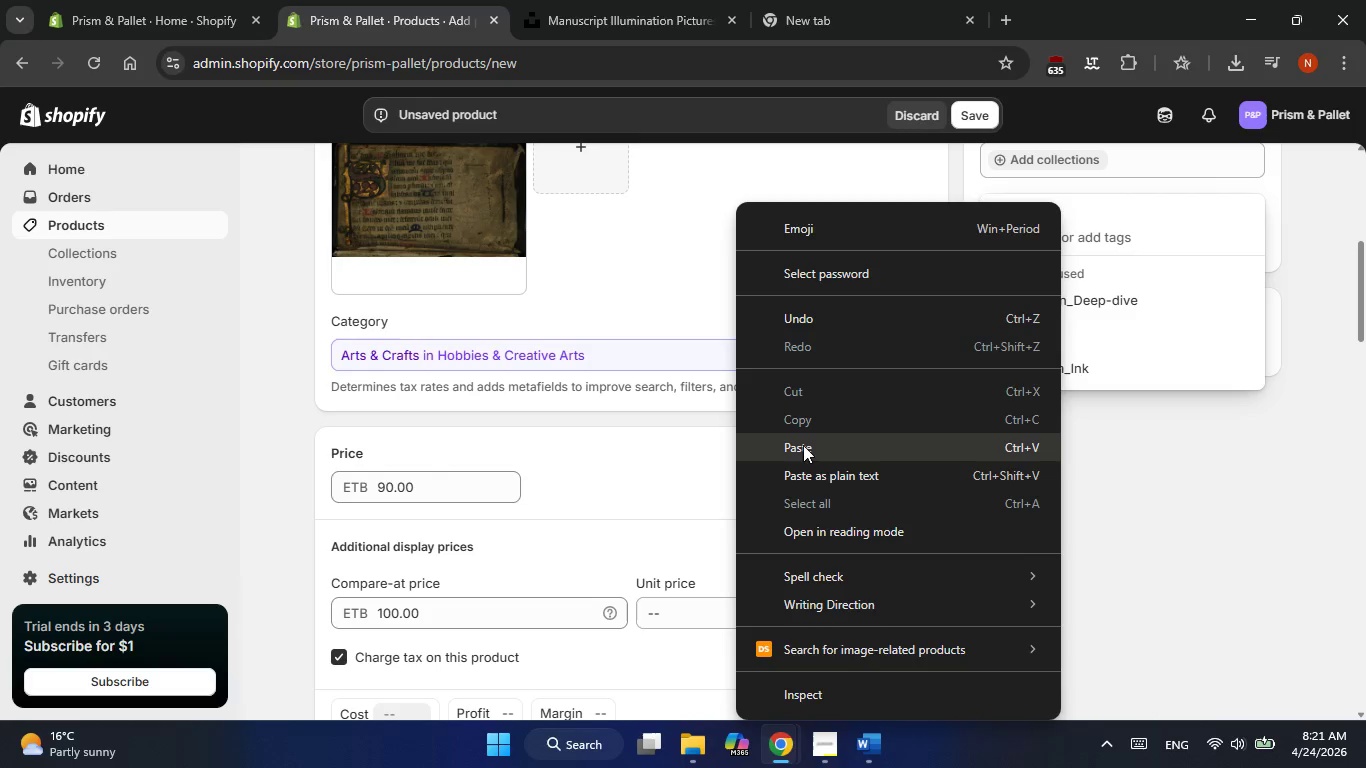 
left_click([802, 447])
 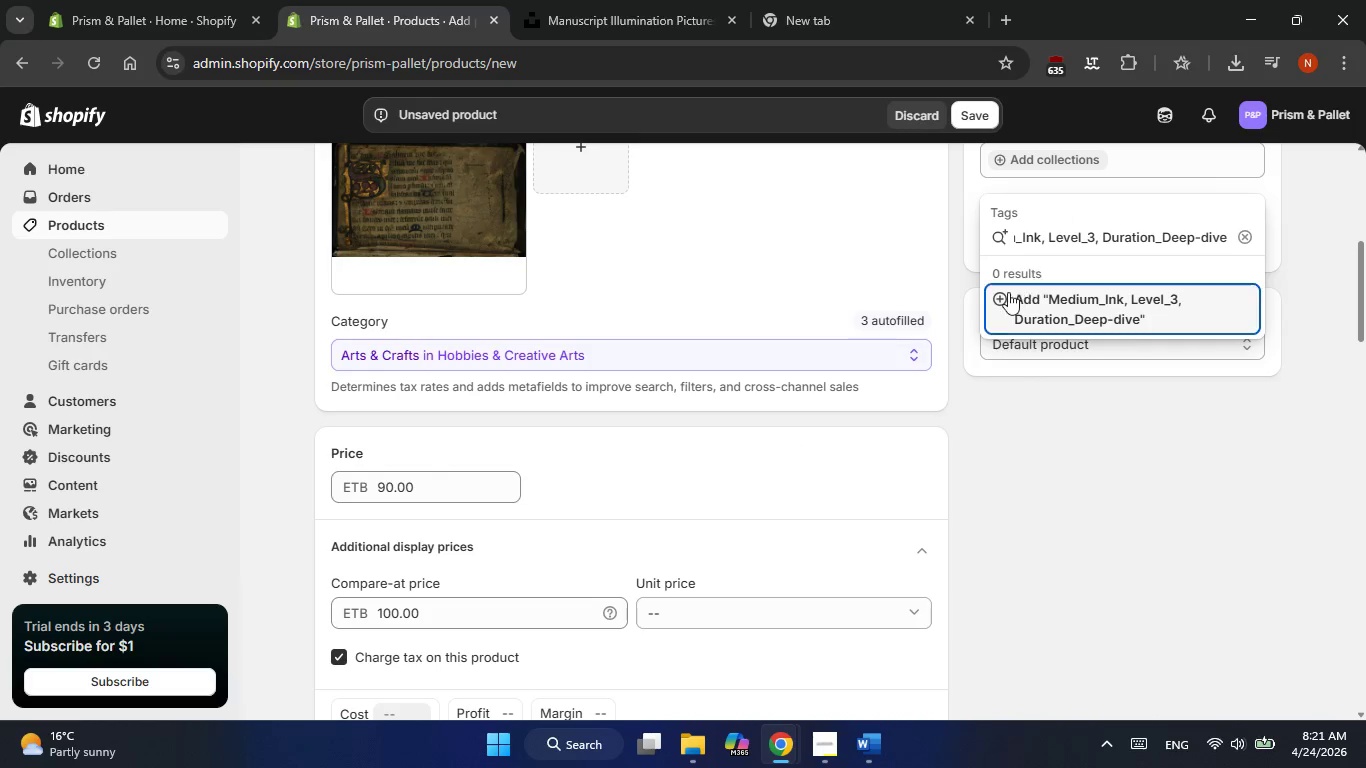 
left_click([997, 303])
 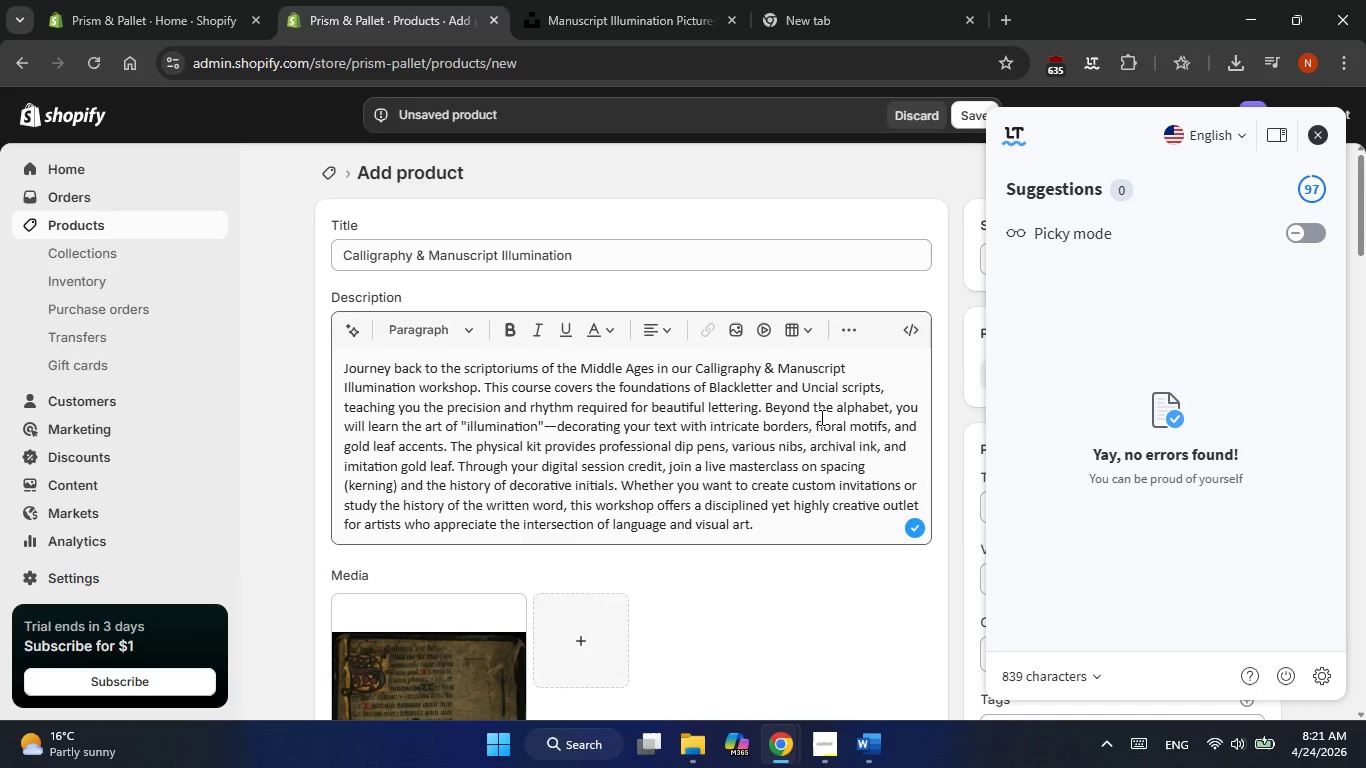 
wait(7.0)
 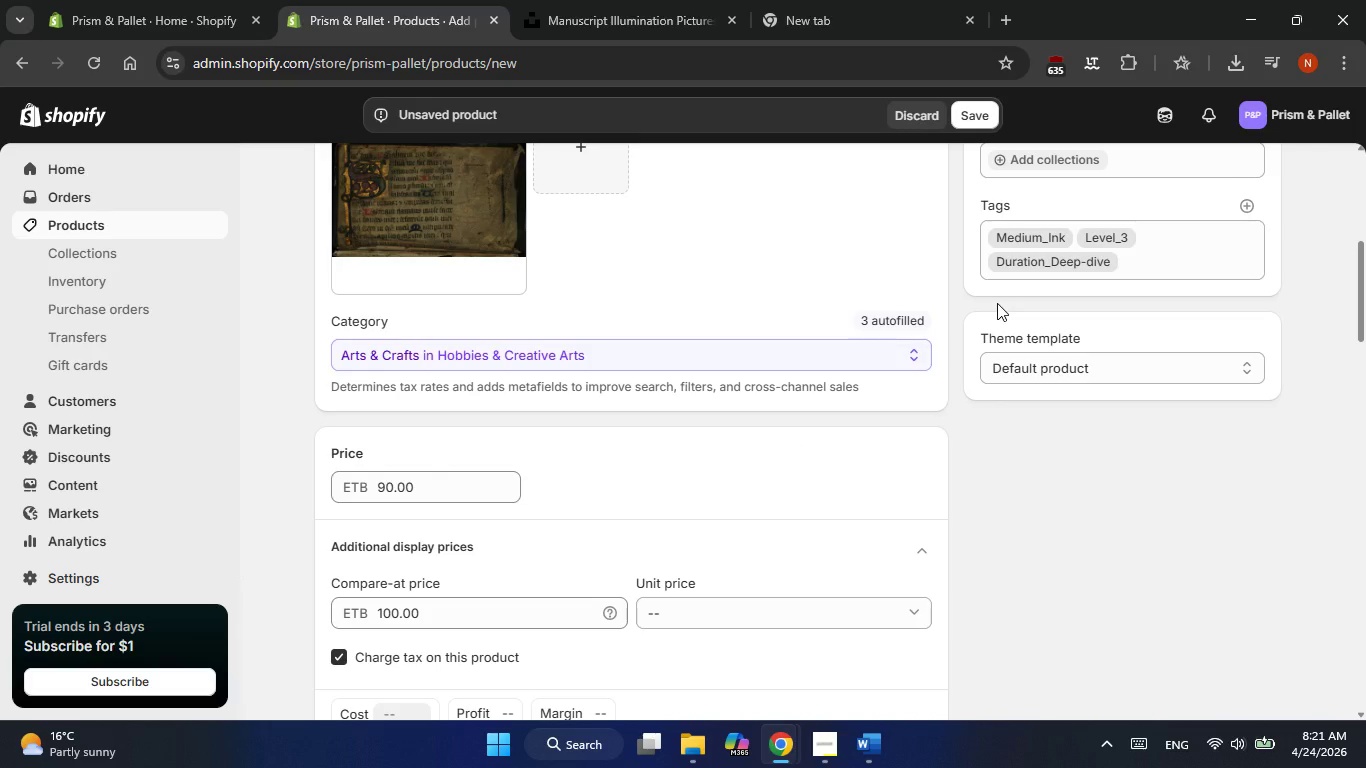 
left_click([1315, 133])
 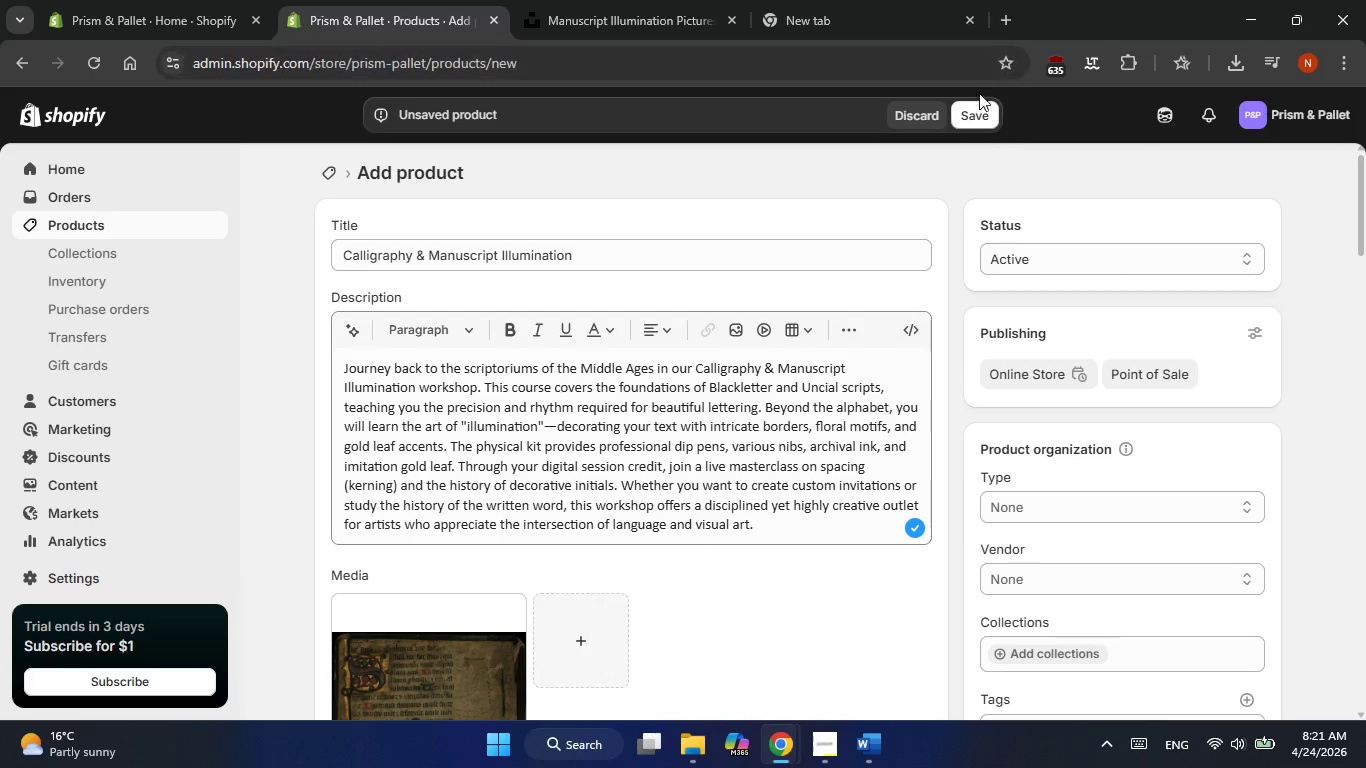 
left_click([985, 117])
 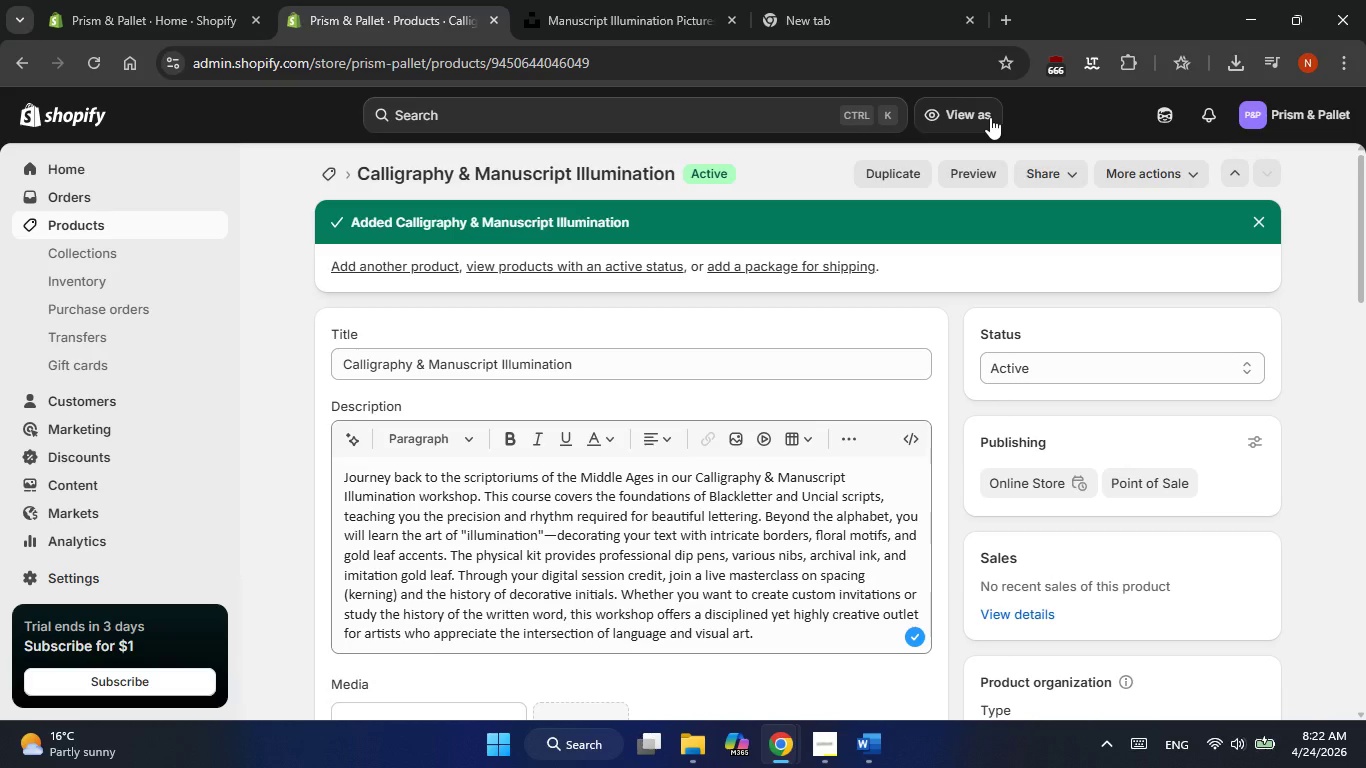 
wait(27.09)
 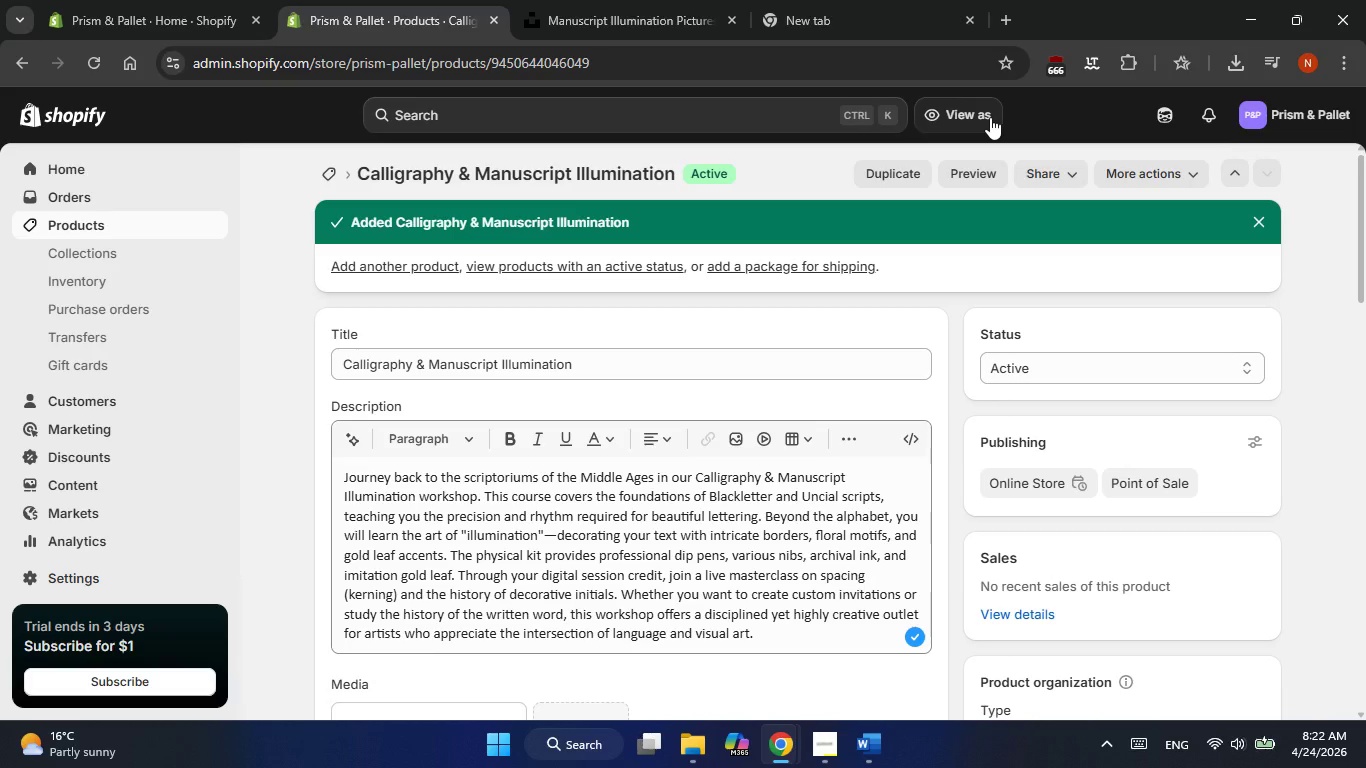 
left_click([366, 270])
 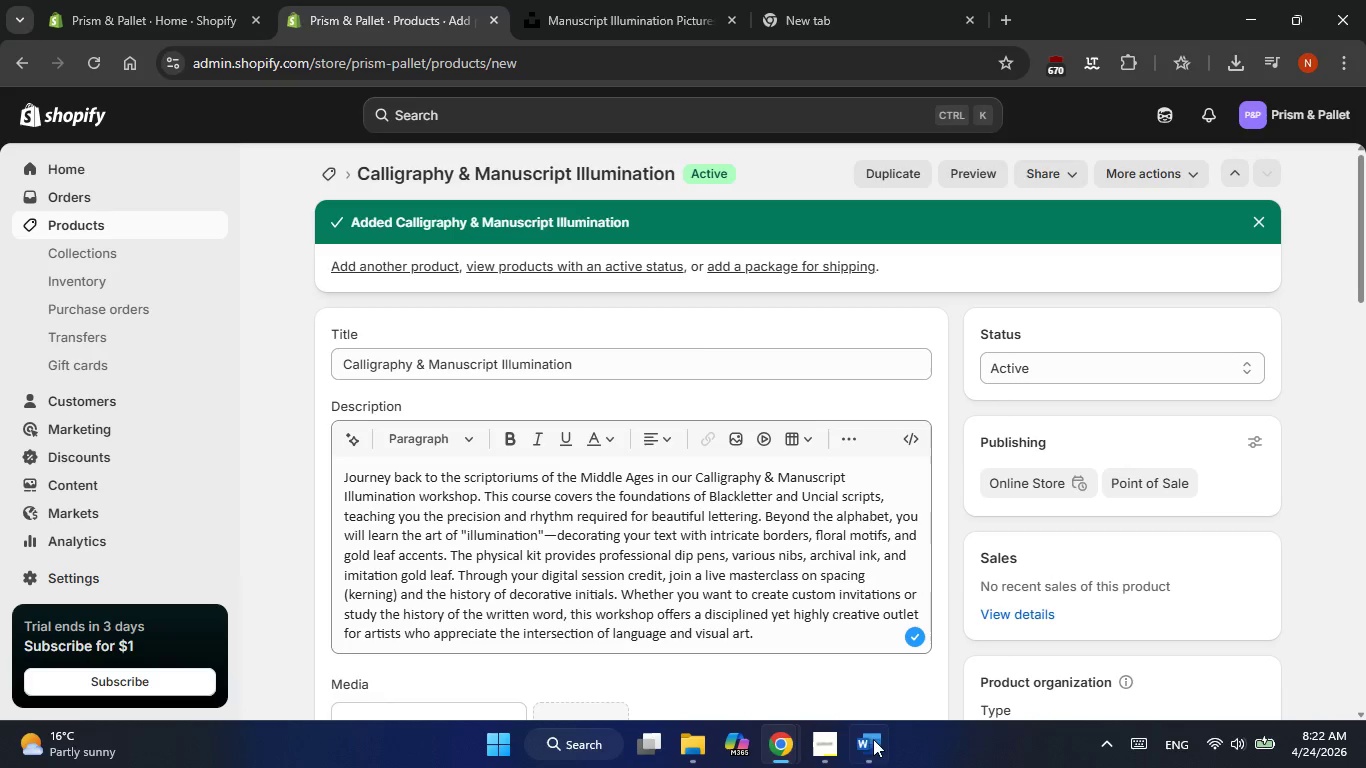 
left_click([874, 752])
 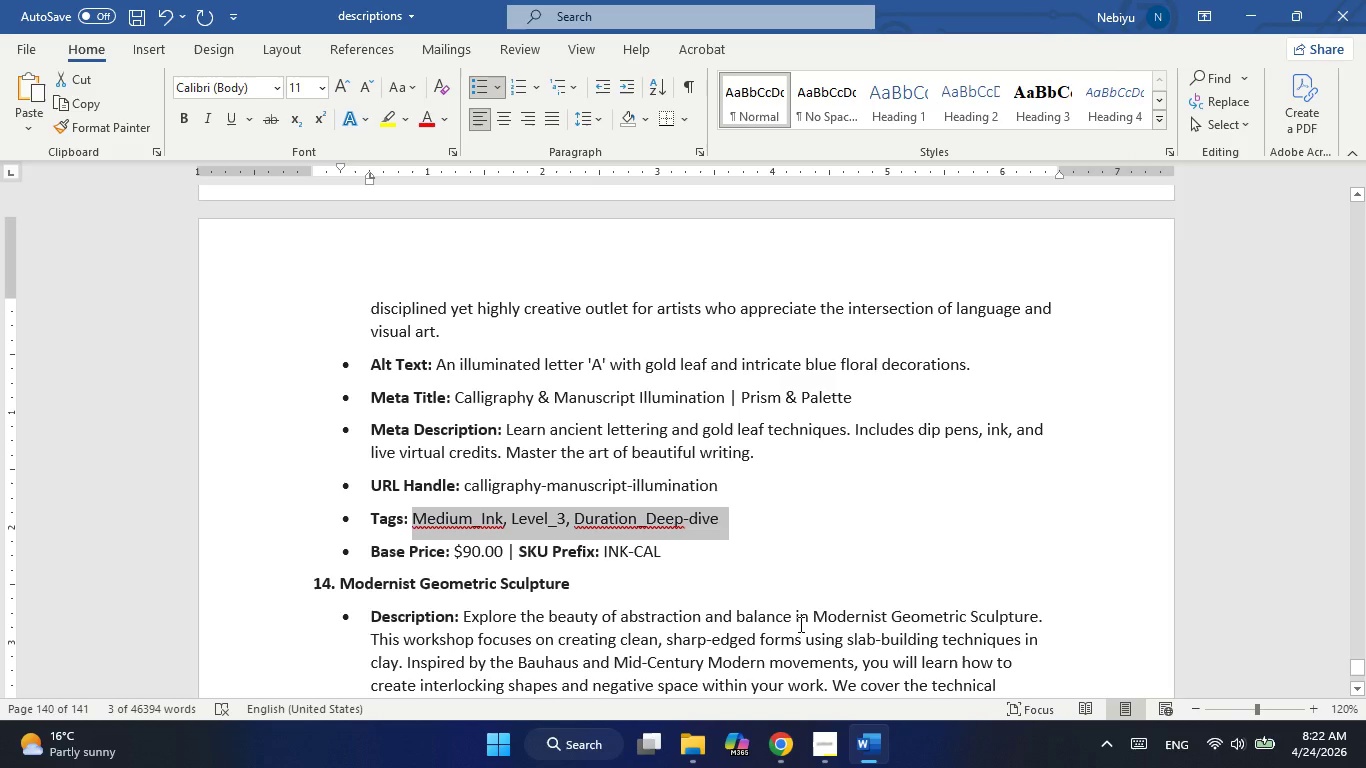 
scroll: coordinate [799, 624], scroll_direction: up, amount: 9.0
 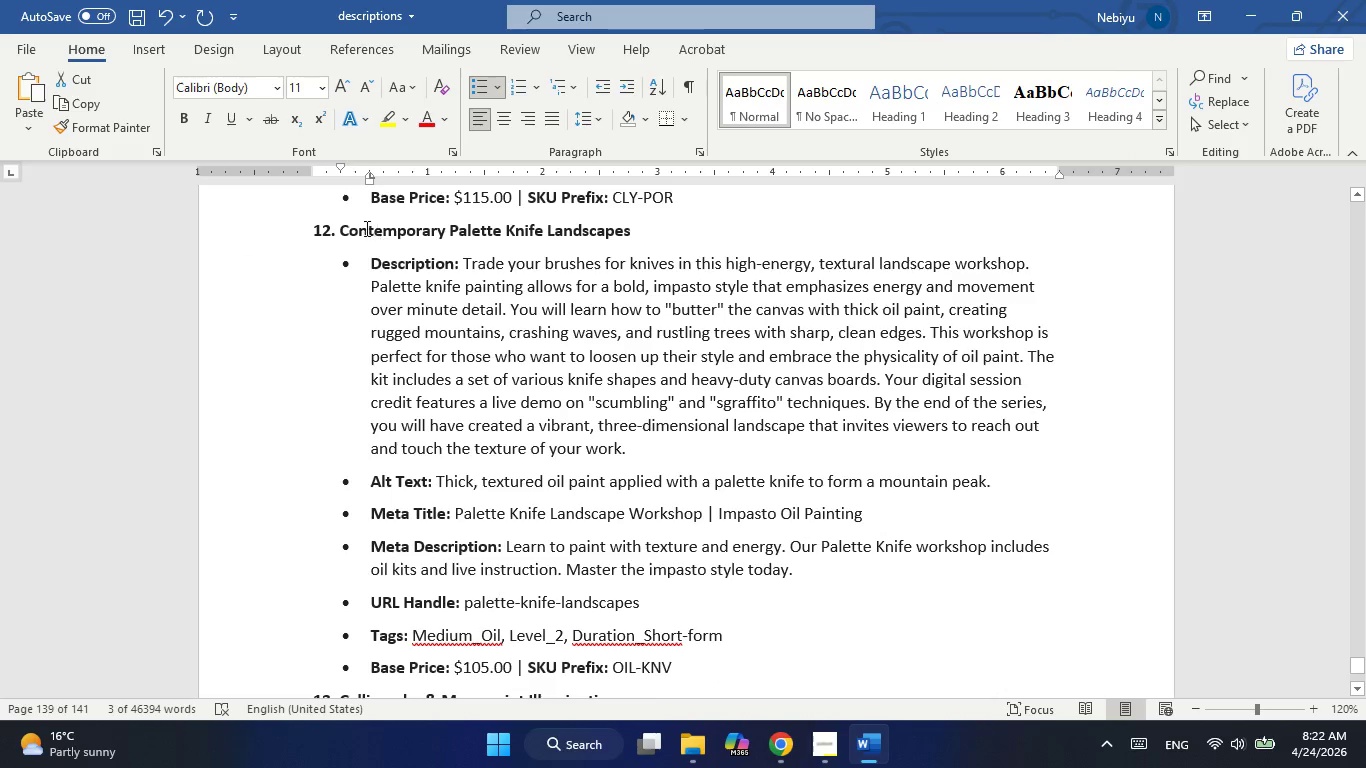 
left_click_drag(start_coordinate=[343, 228], to_coordinate=[654, 242])
 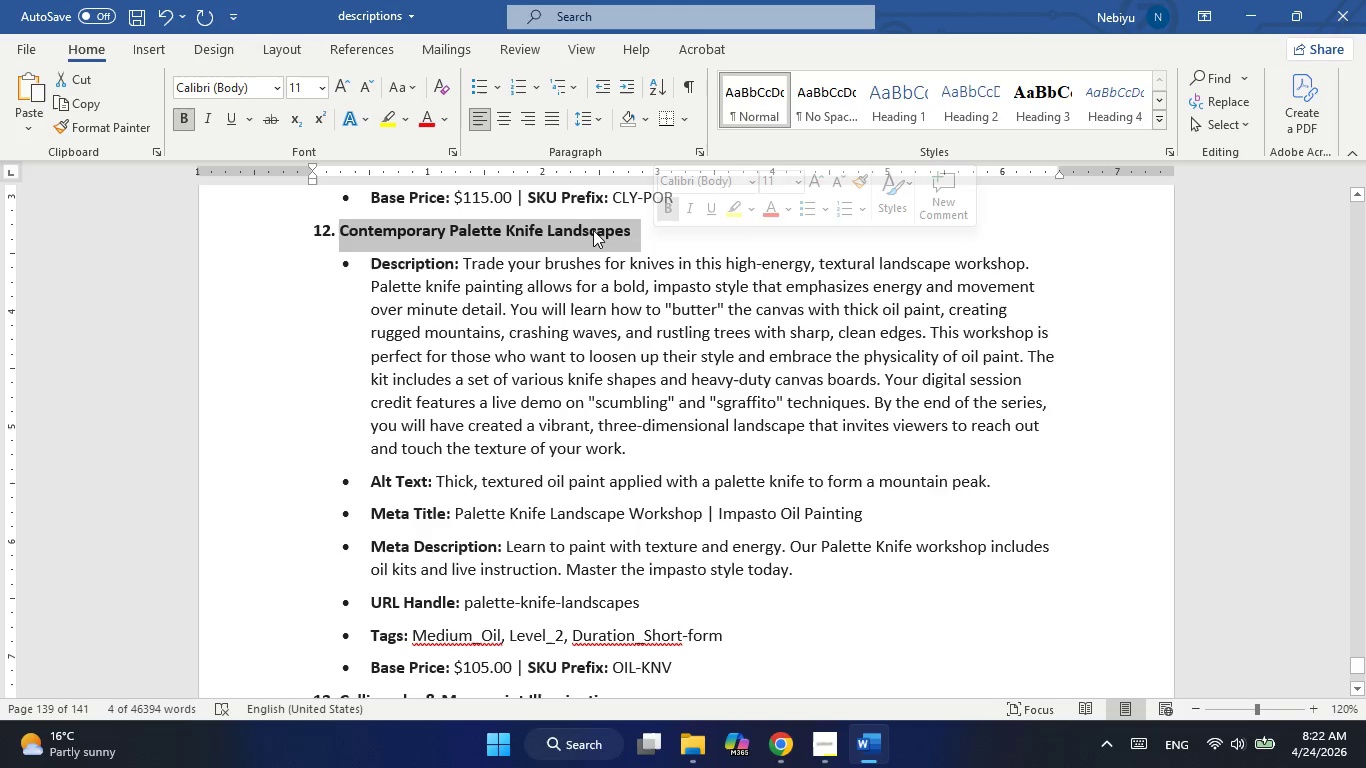 
right_click([593, 230])
 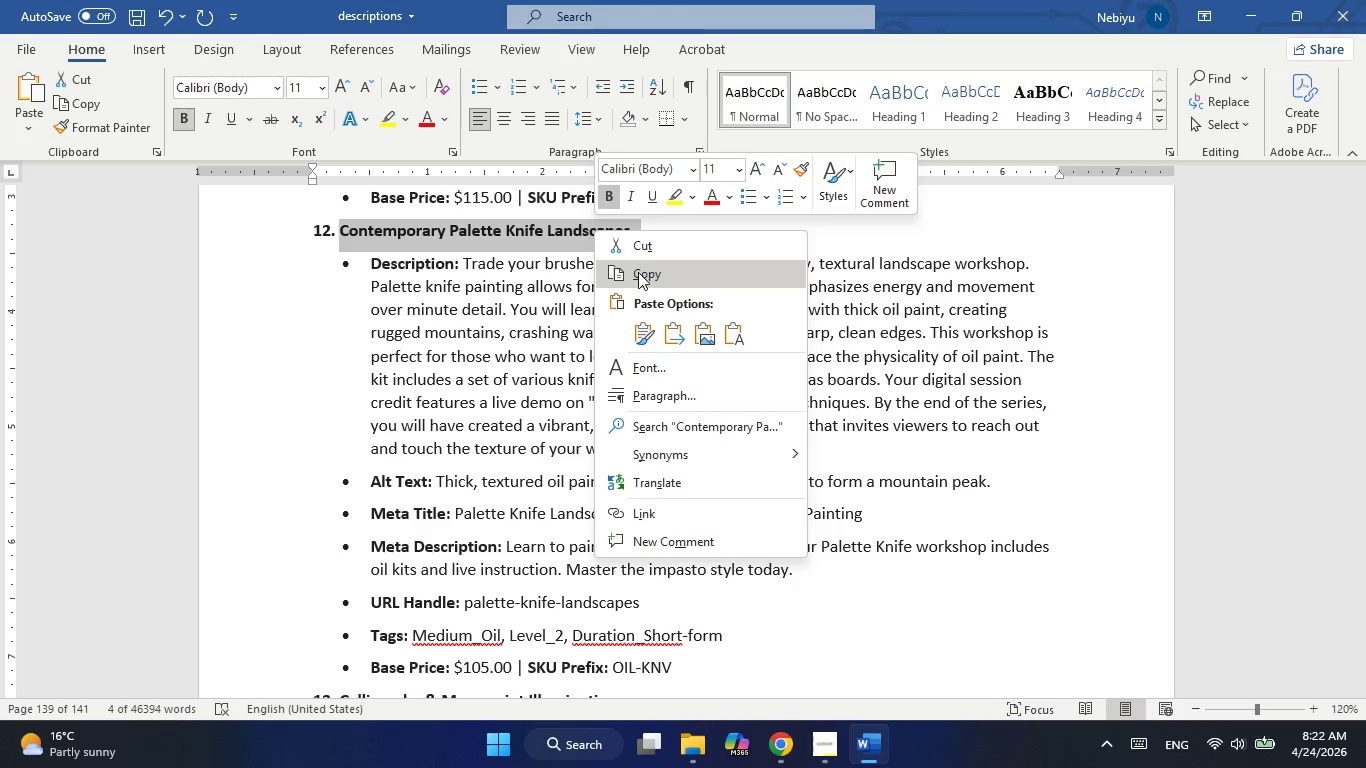 
left_click([638, 276])
 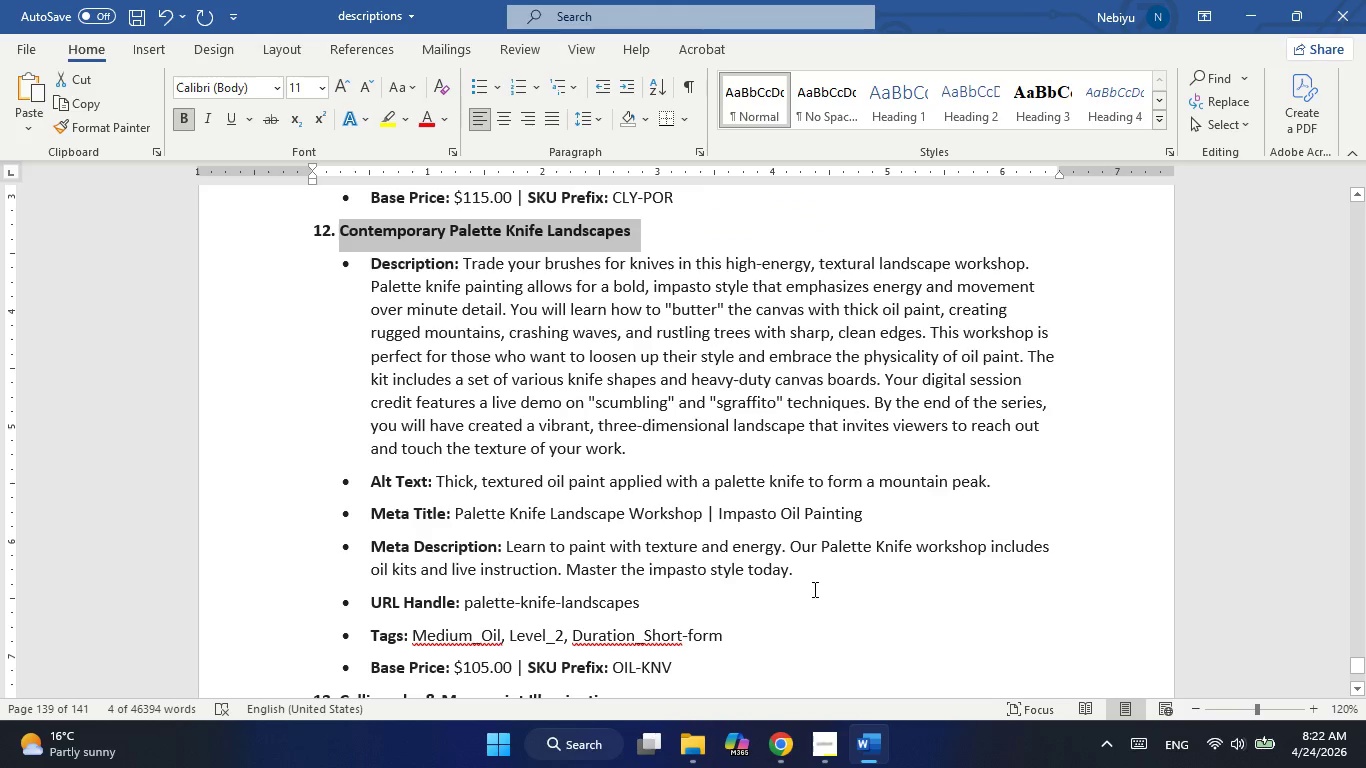 
left_click([862, 746])
 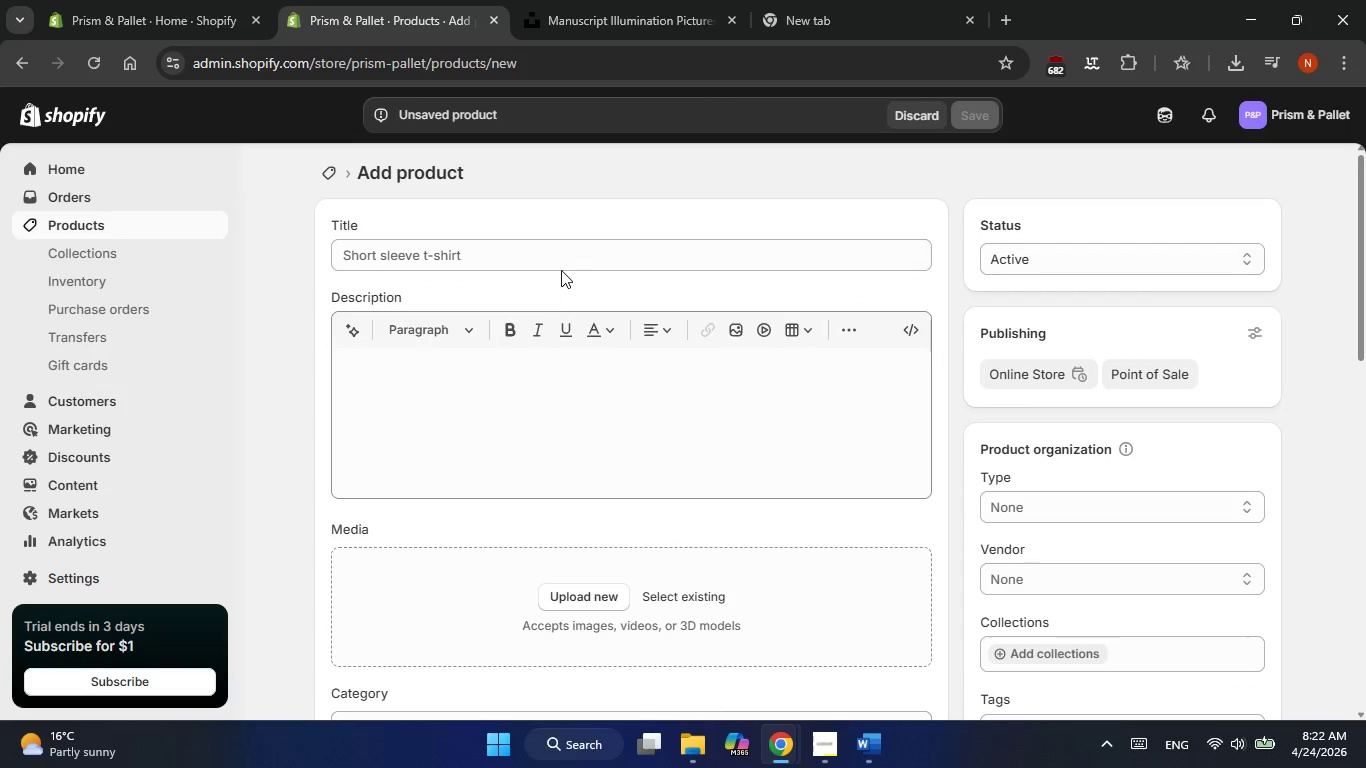 
left_click([563, 253])
 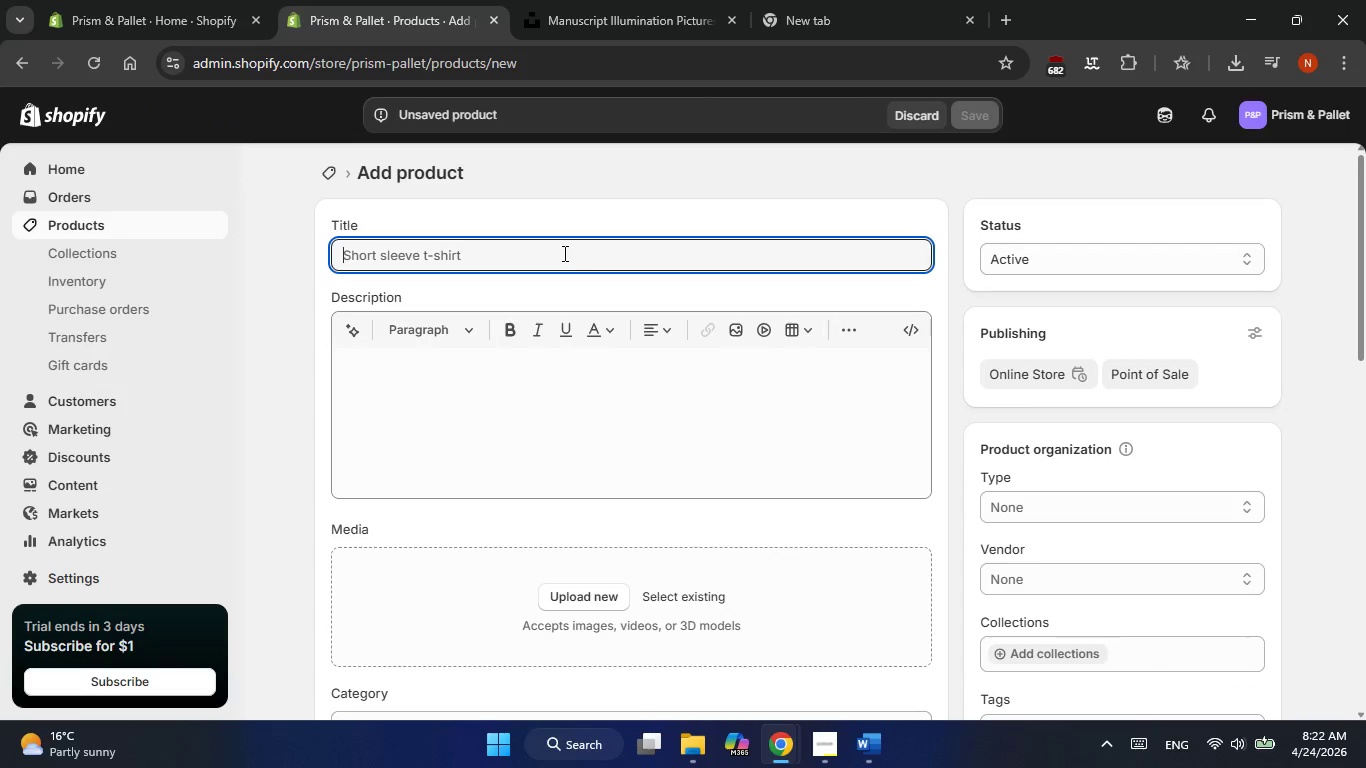 
right_click([563, 253])
 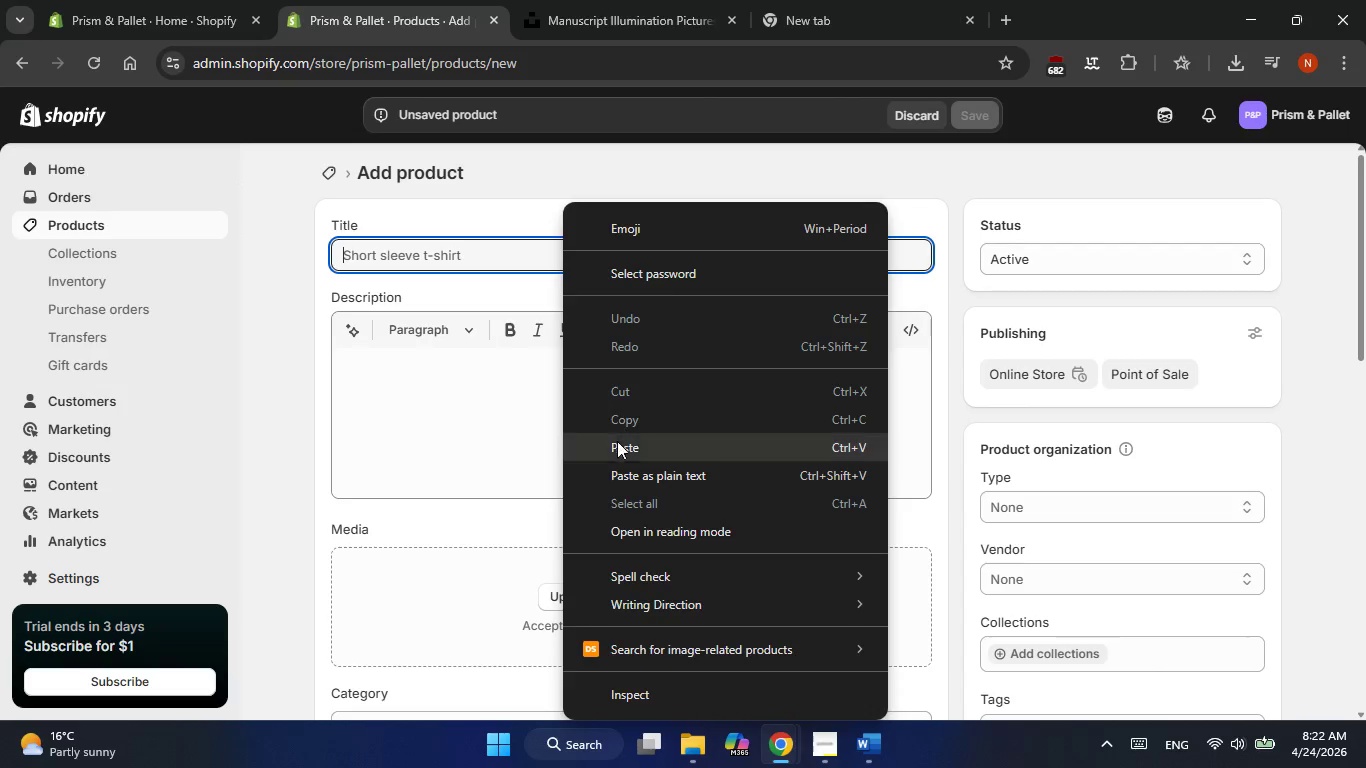 
left_click([617, 448])
 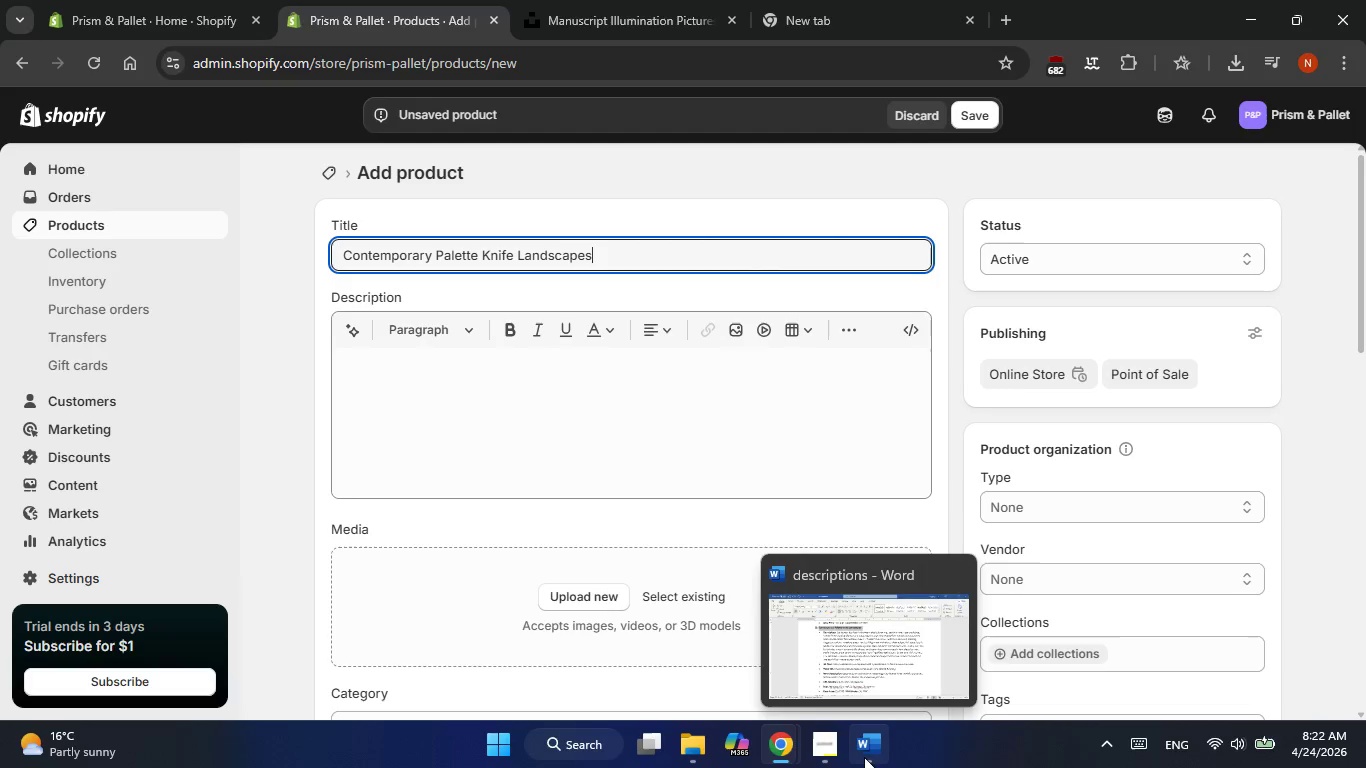 
left_click([864, 757])
 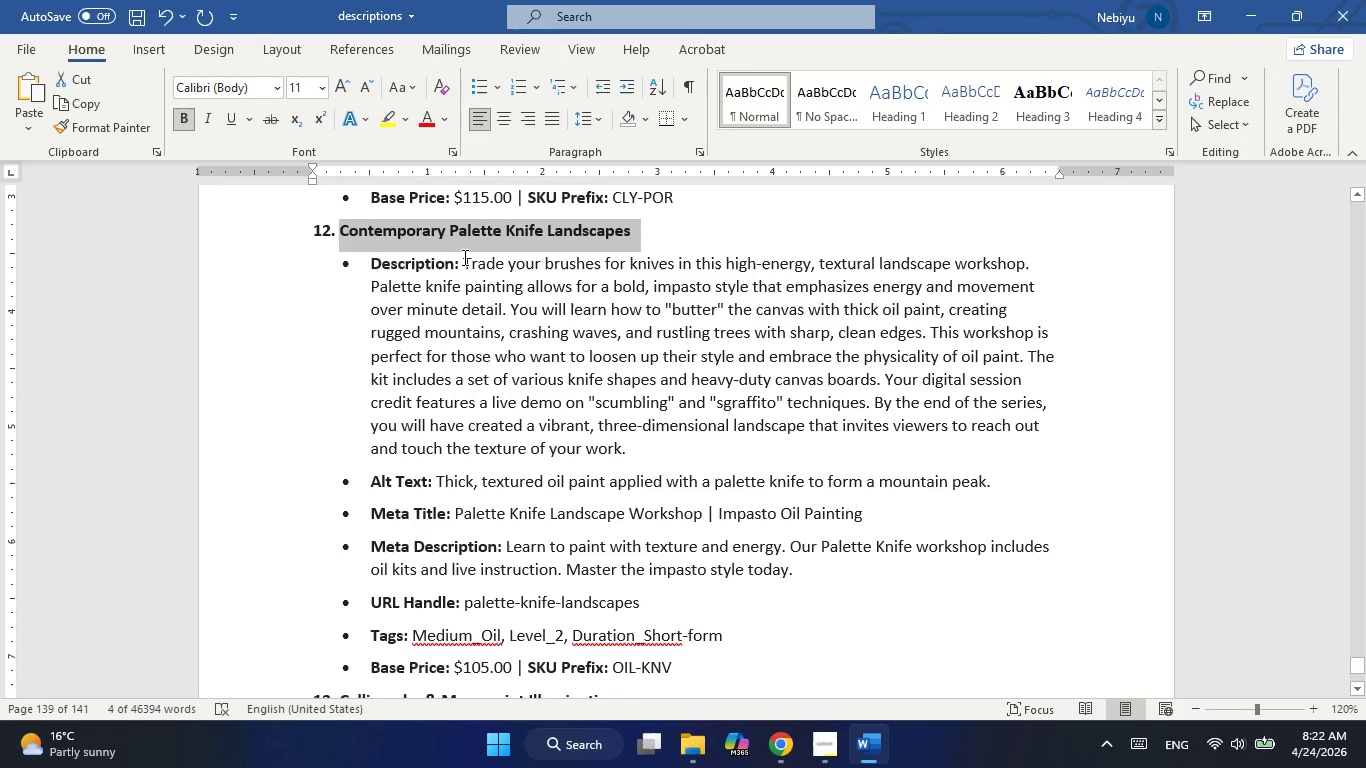 
left_click_drag(start_coordinate=[463, 262], to_coordinate=[646, 457])
 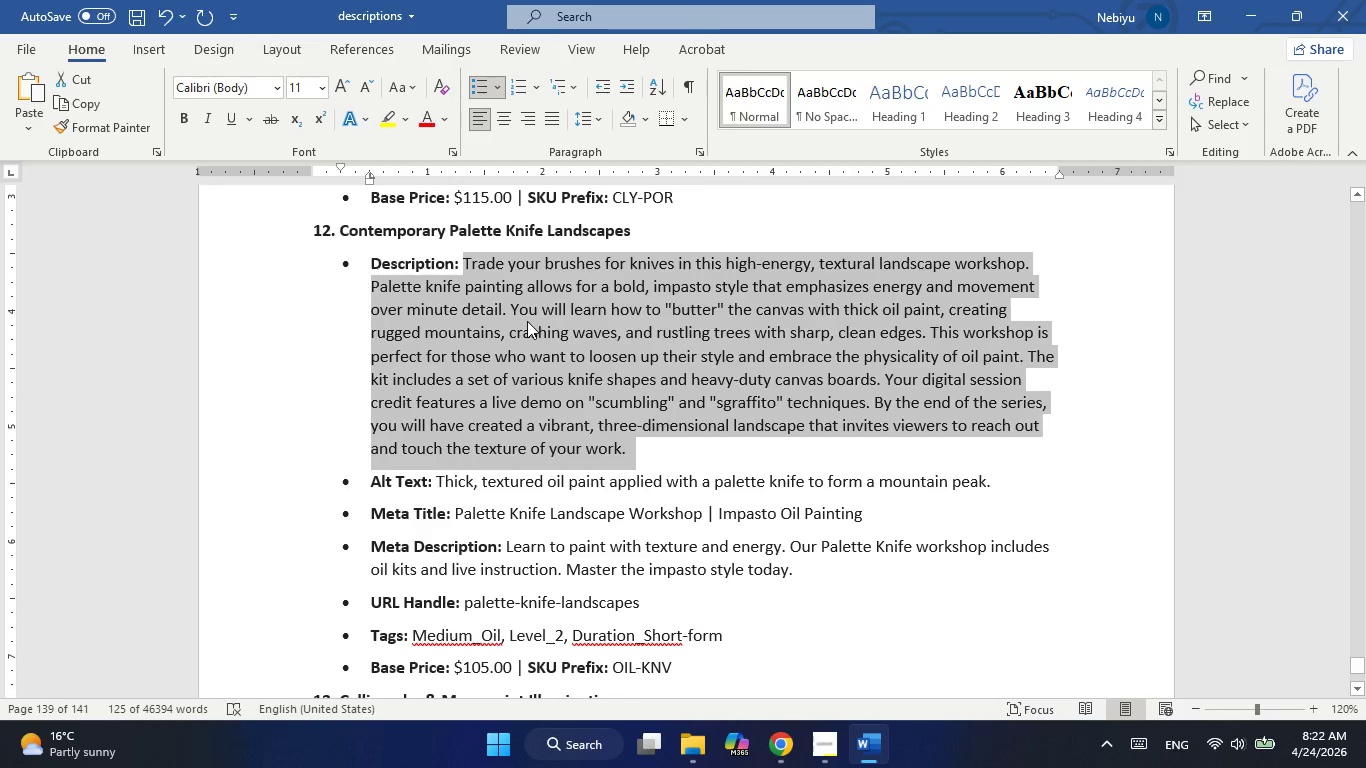 
right_click([527, 321])
 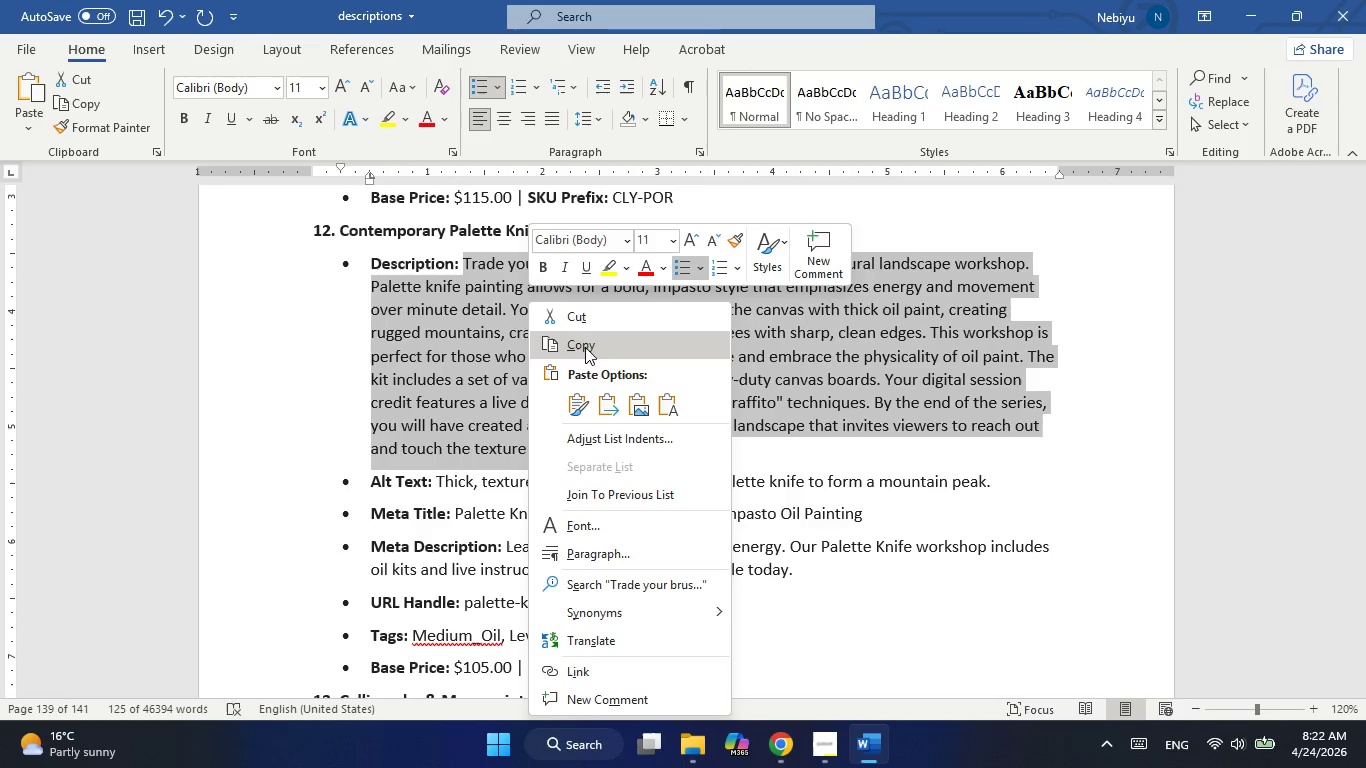 
left_click([585, 349])
 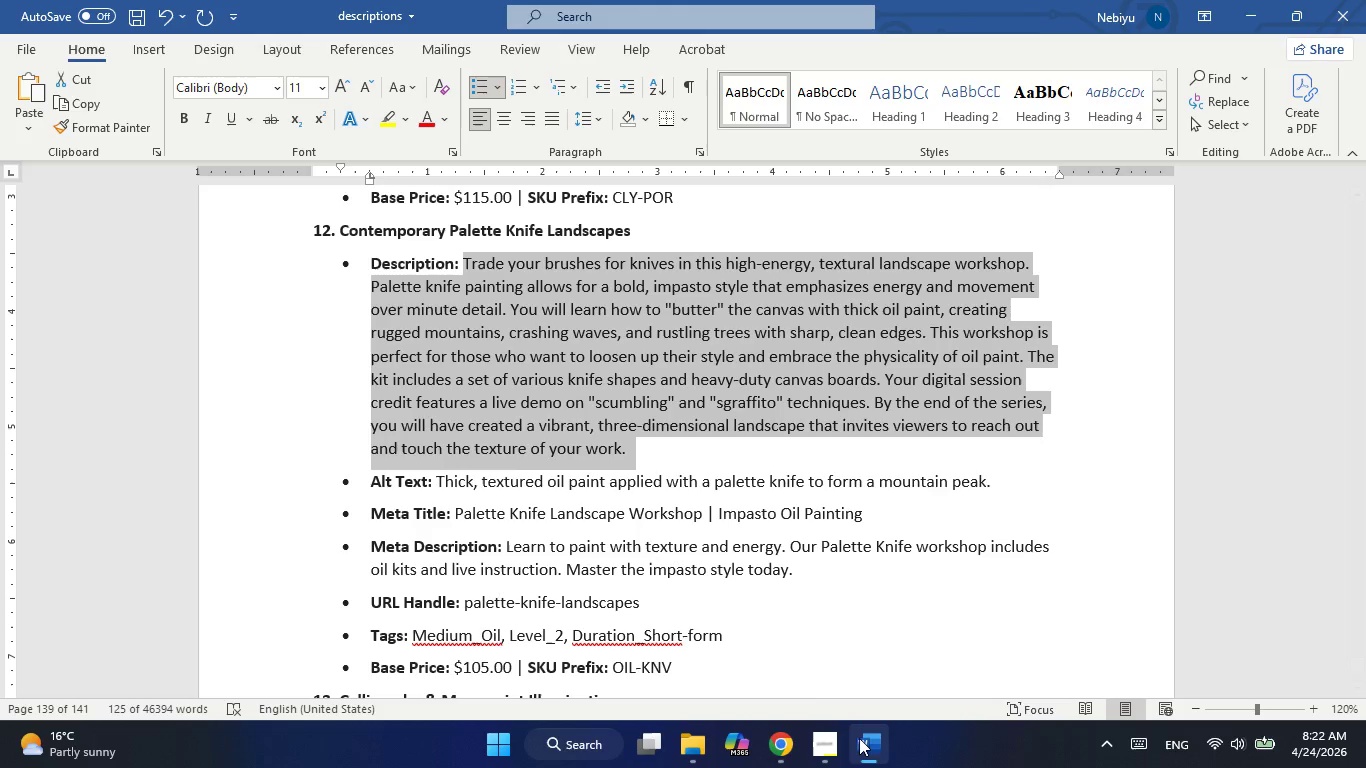 
left_click([866, 743])
 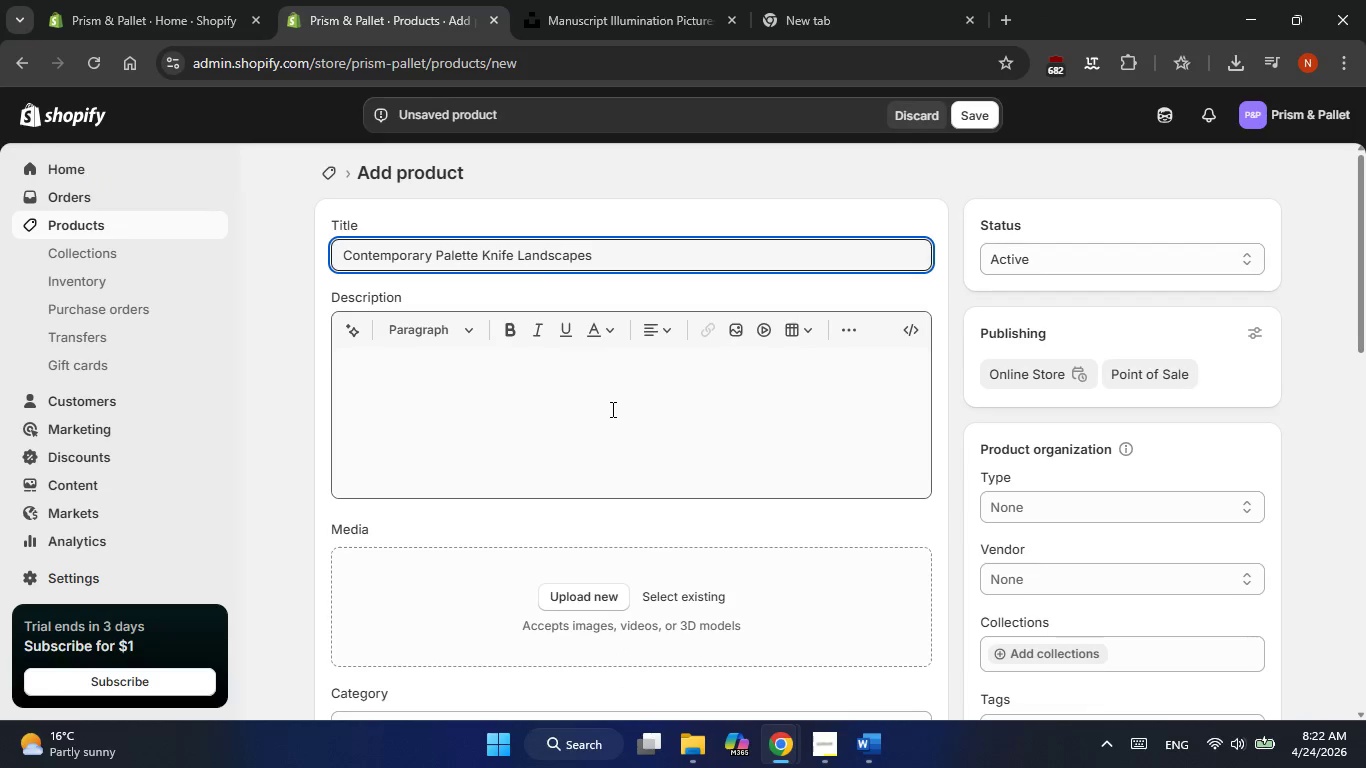 
double_click([601, 396])
 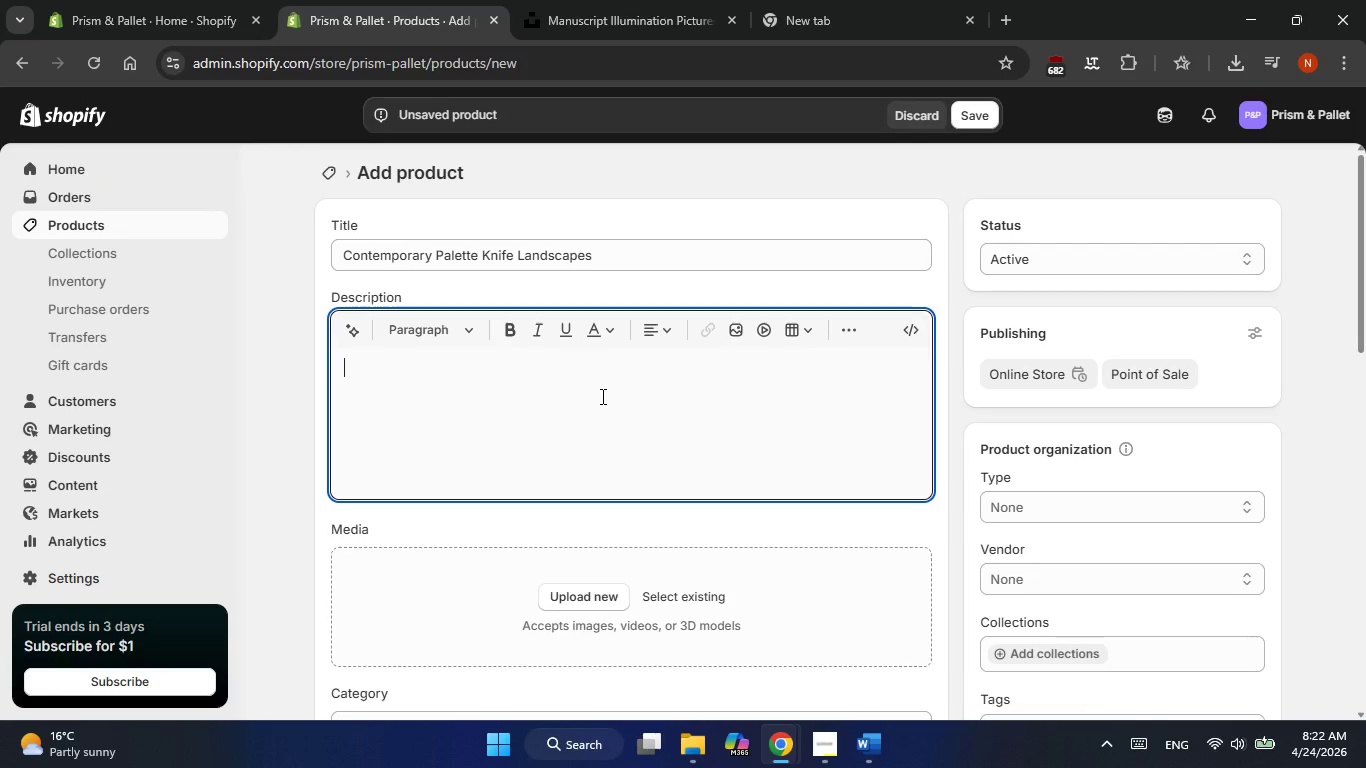 
right_click([601, 396])
 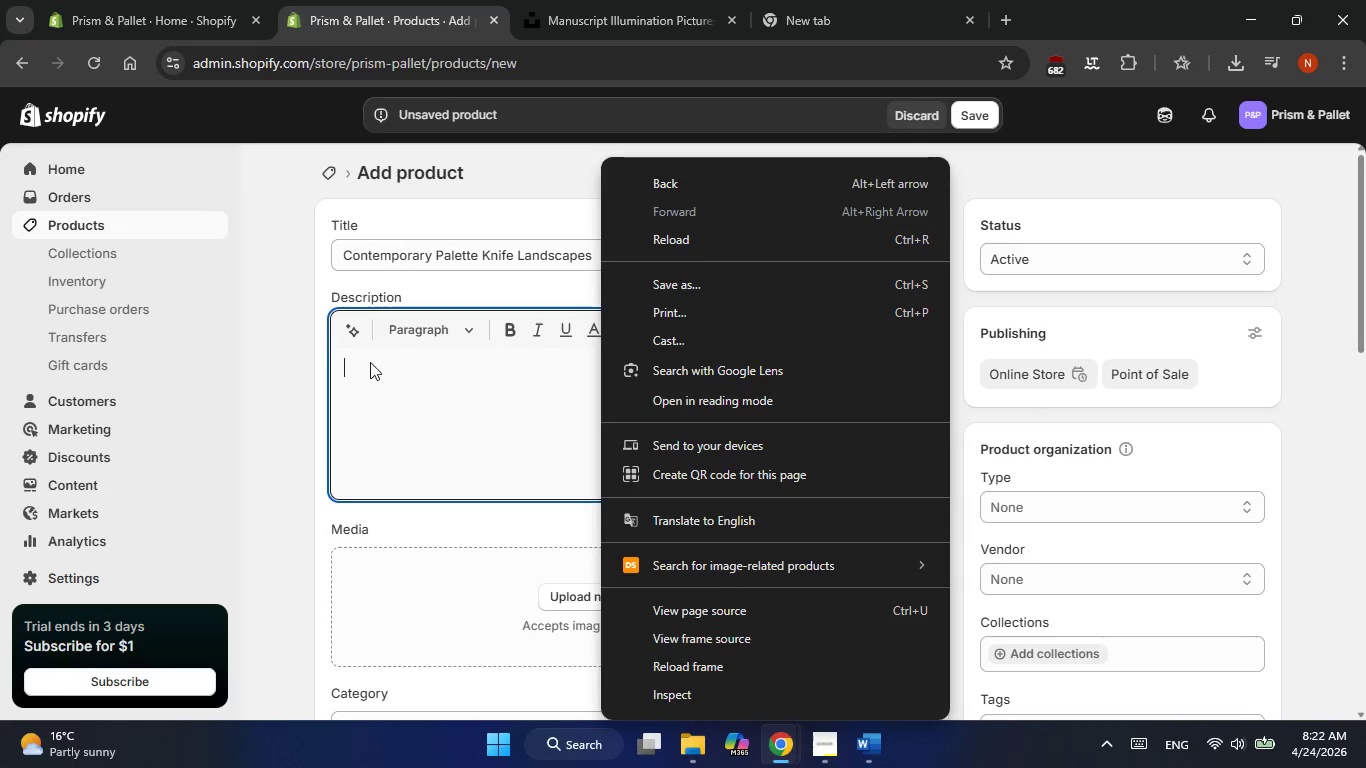 
right_click([348, 365])
 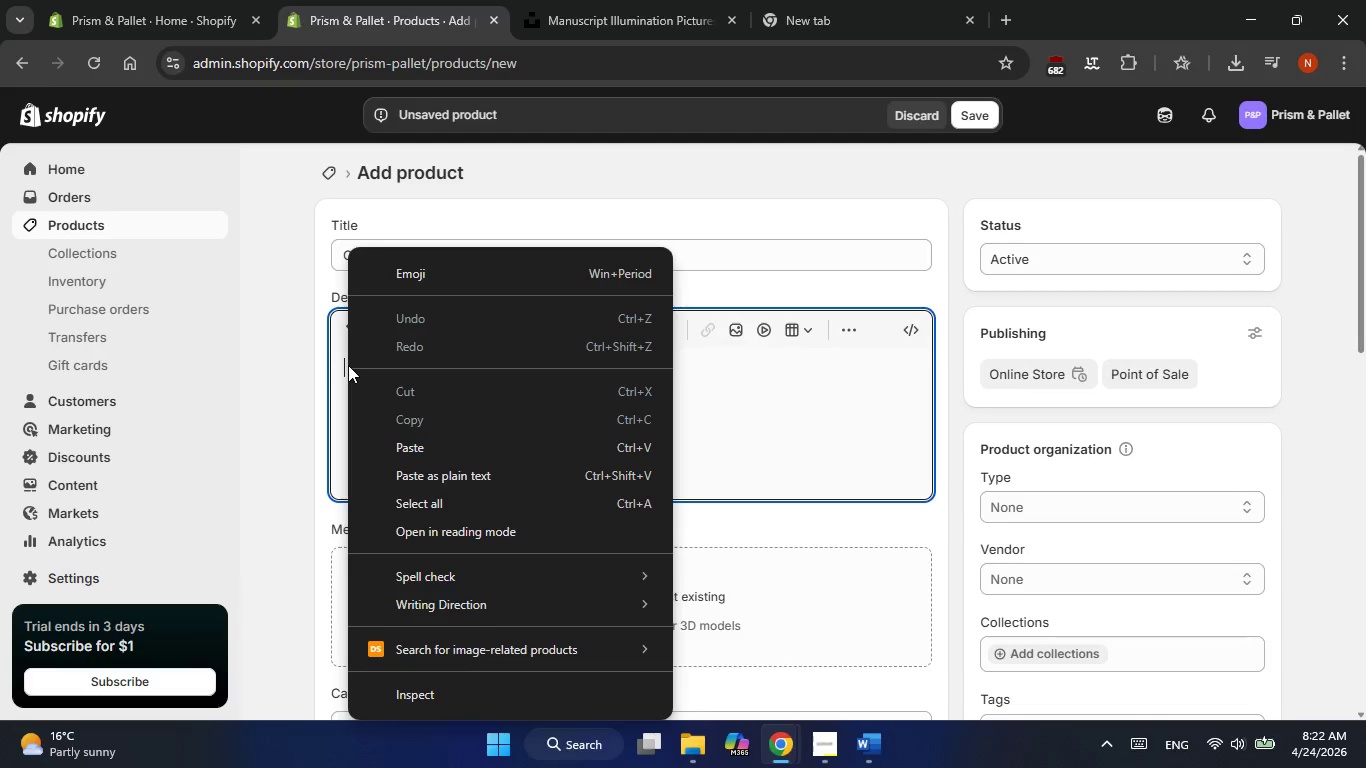 
left_click([348, 365])
 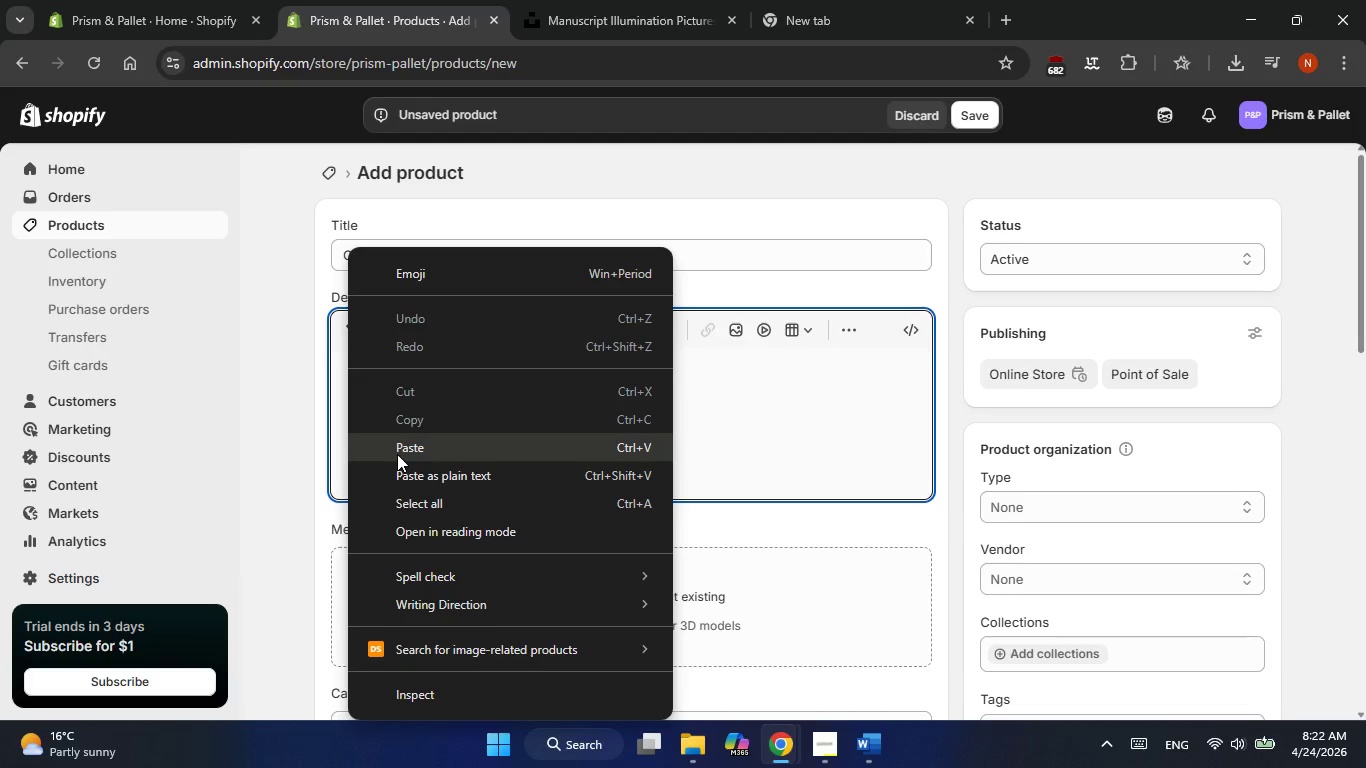 
left_click([397, 454])
 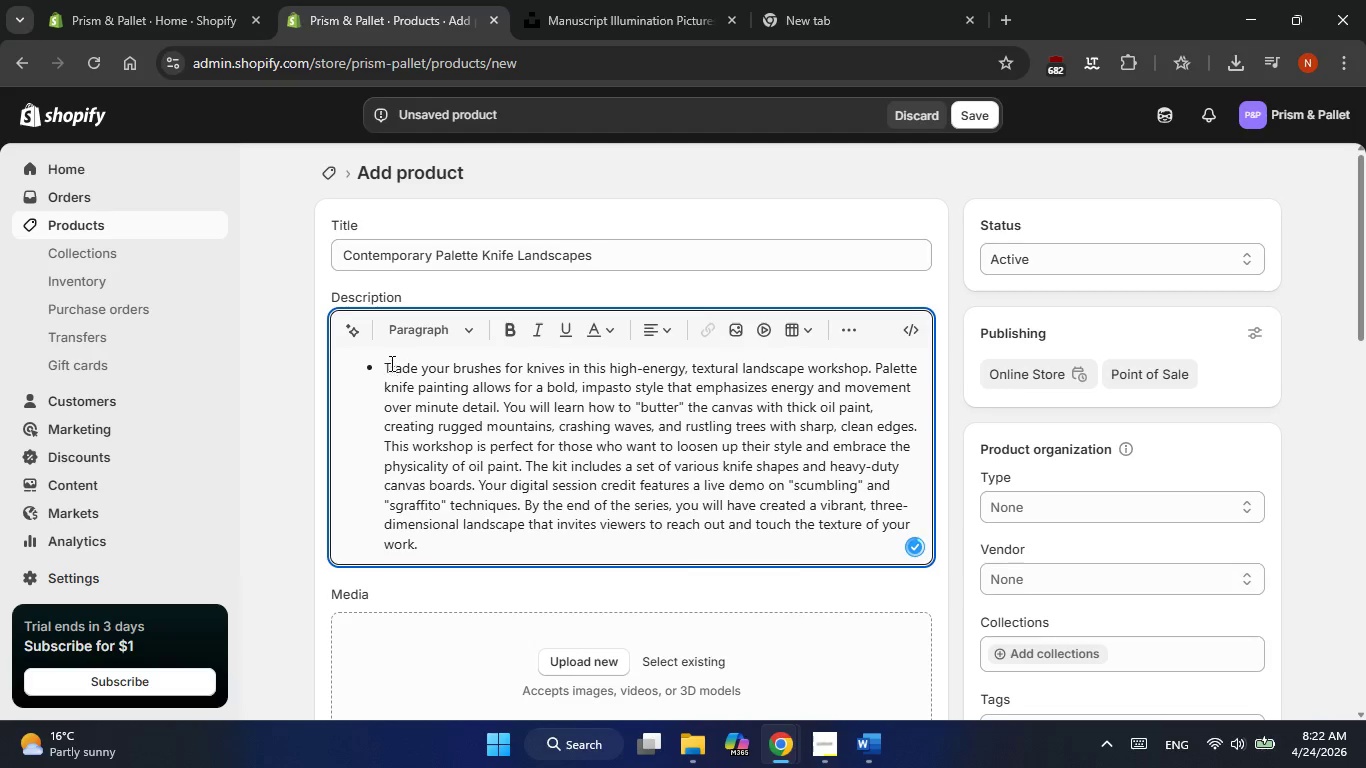 
left_click([382, 362])
 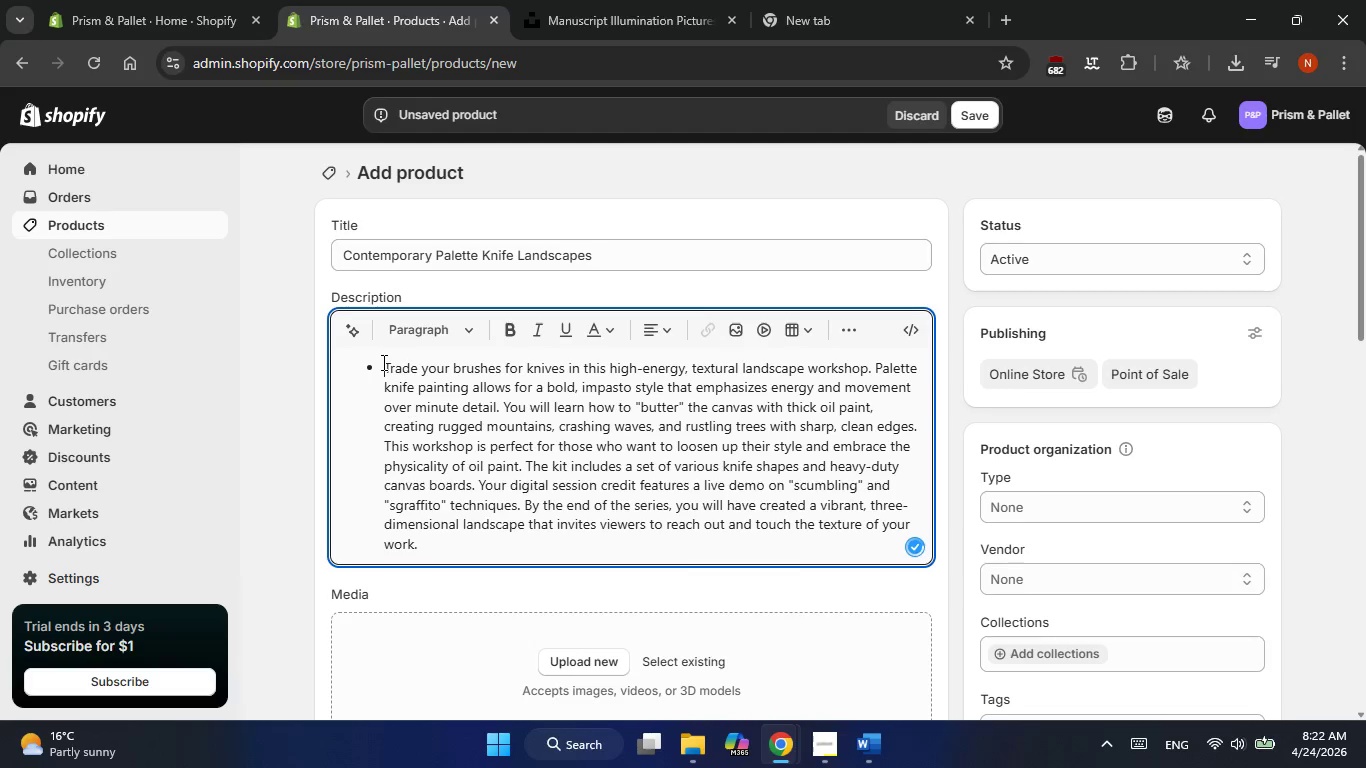 
key(Backspace)
 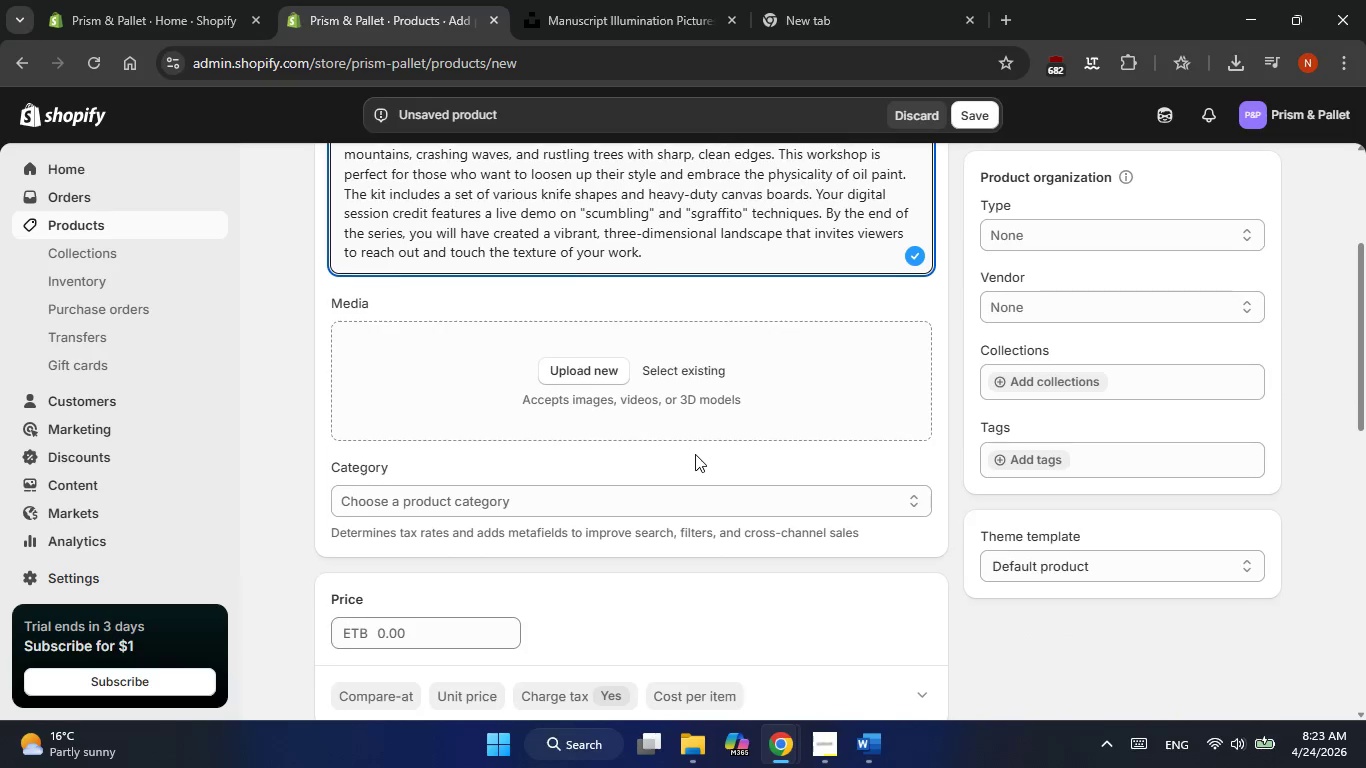 
wait(23.89)
 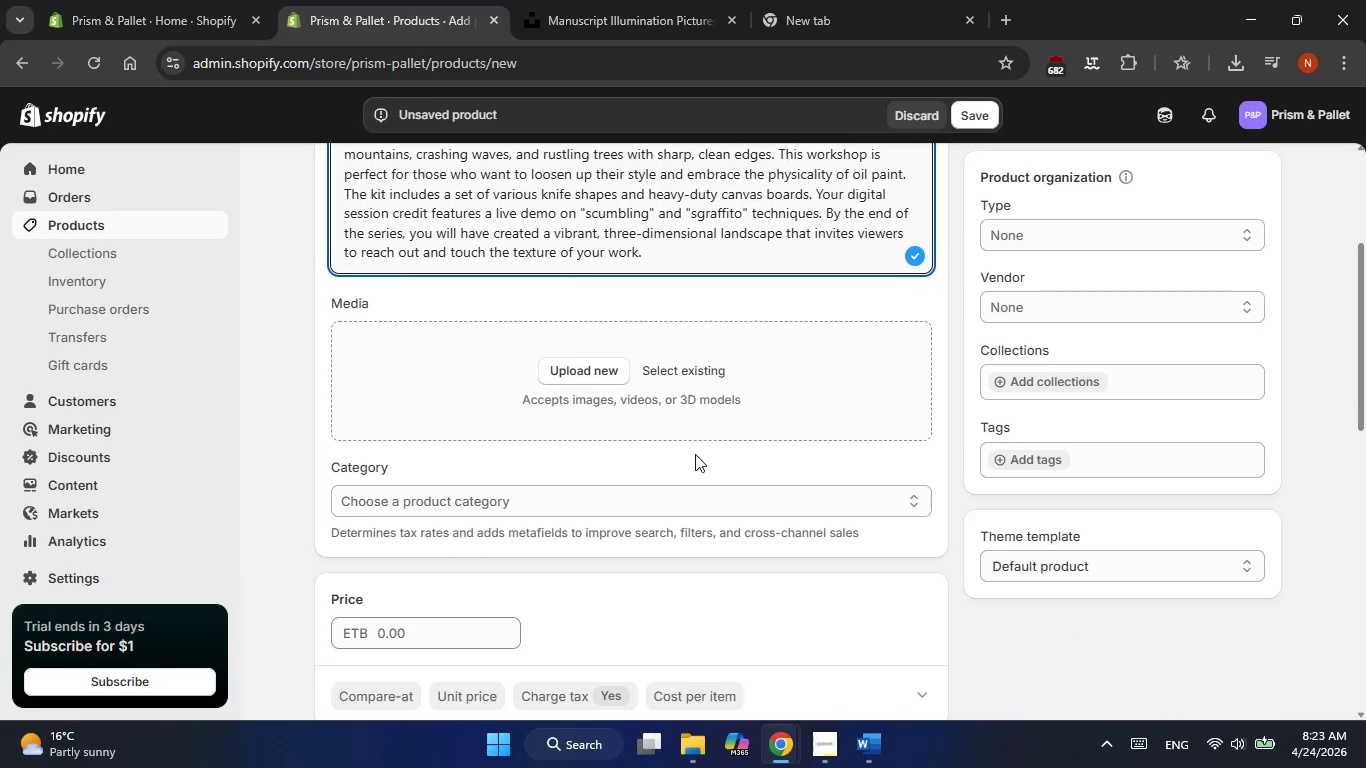 
left_click([664, 530])
 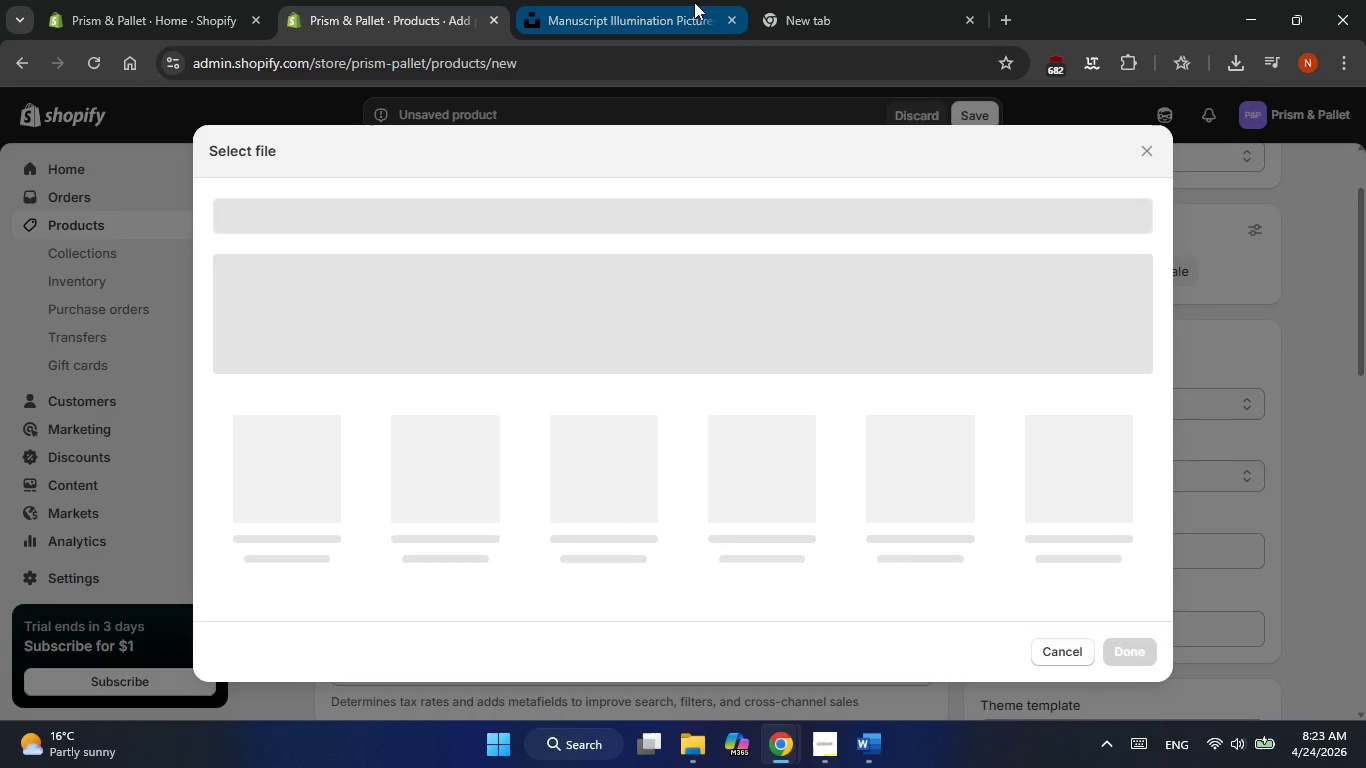 
left_click([687, 4])
 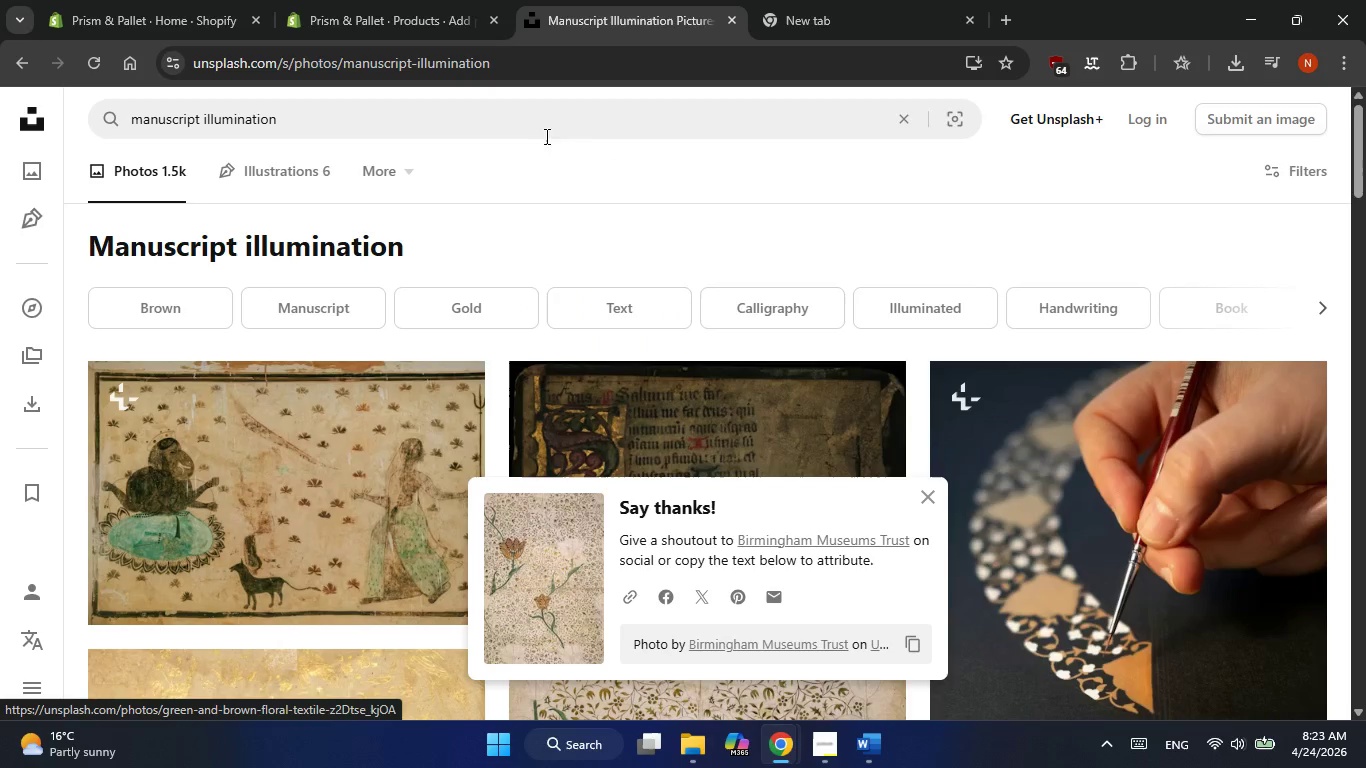 
left_click([505, 123])
 